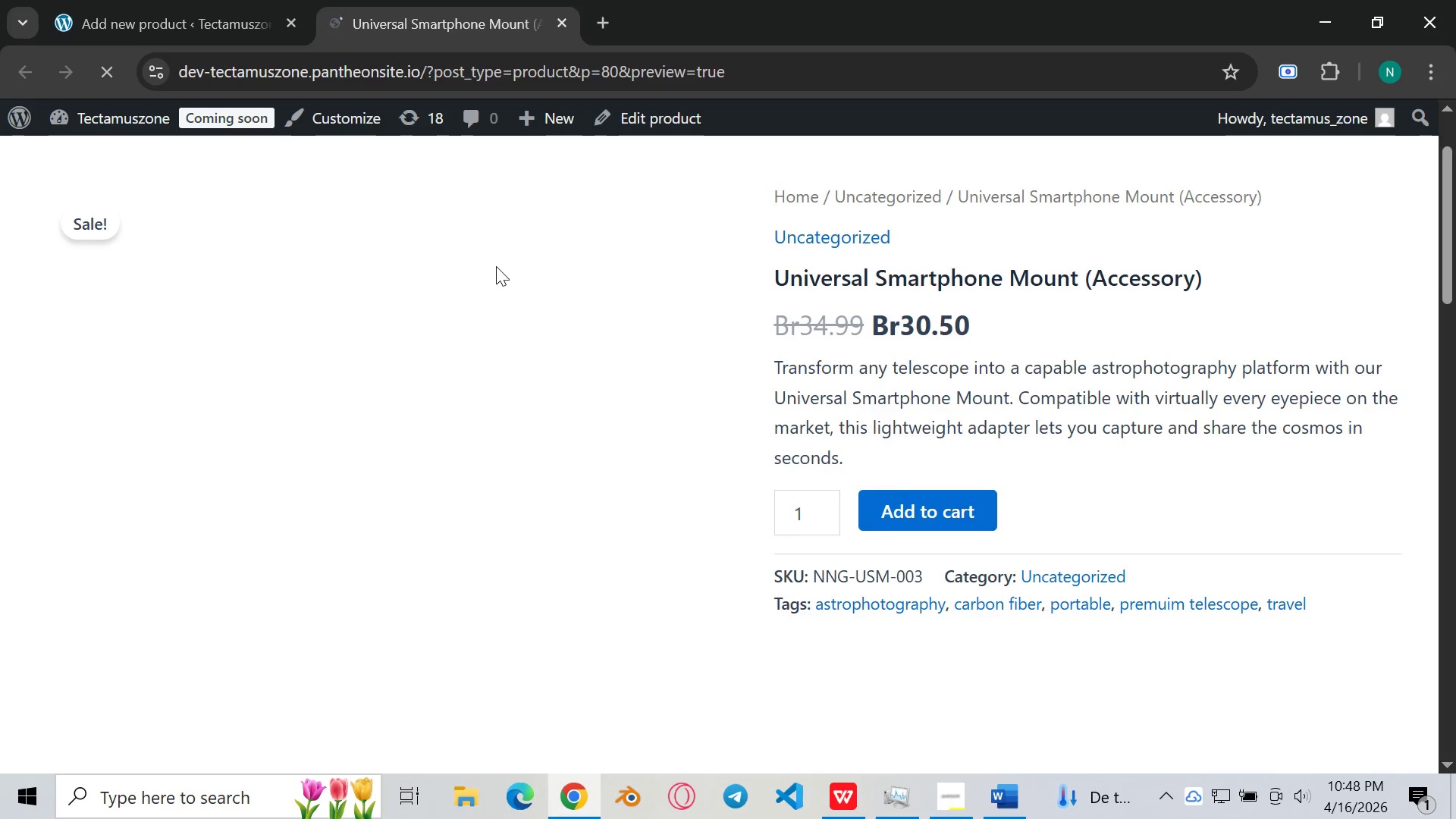 
scroll: coordinate [496, 266], scroll_direction: up, amount: 3.0
 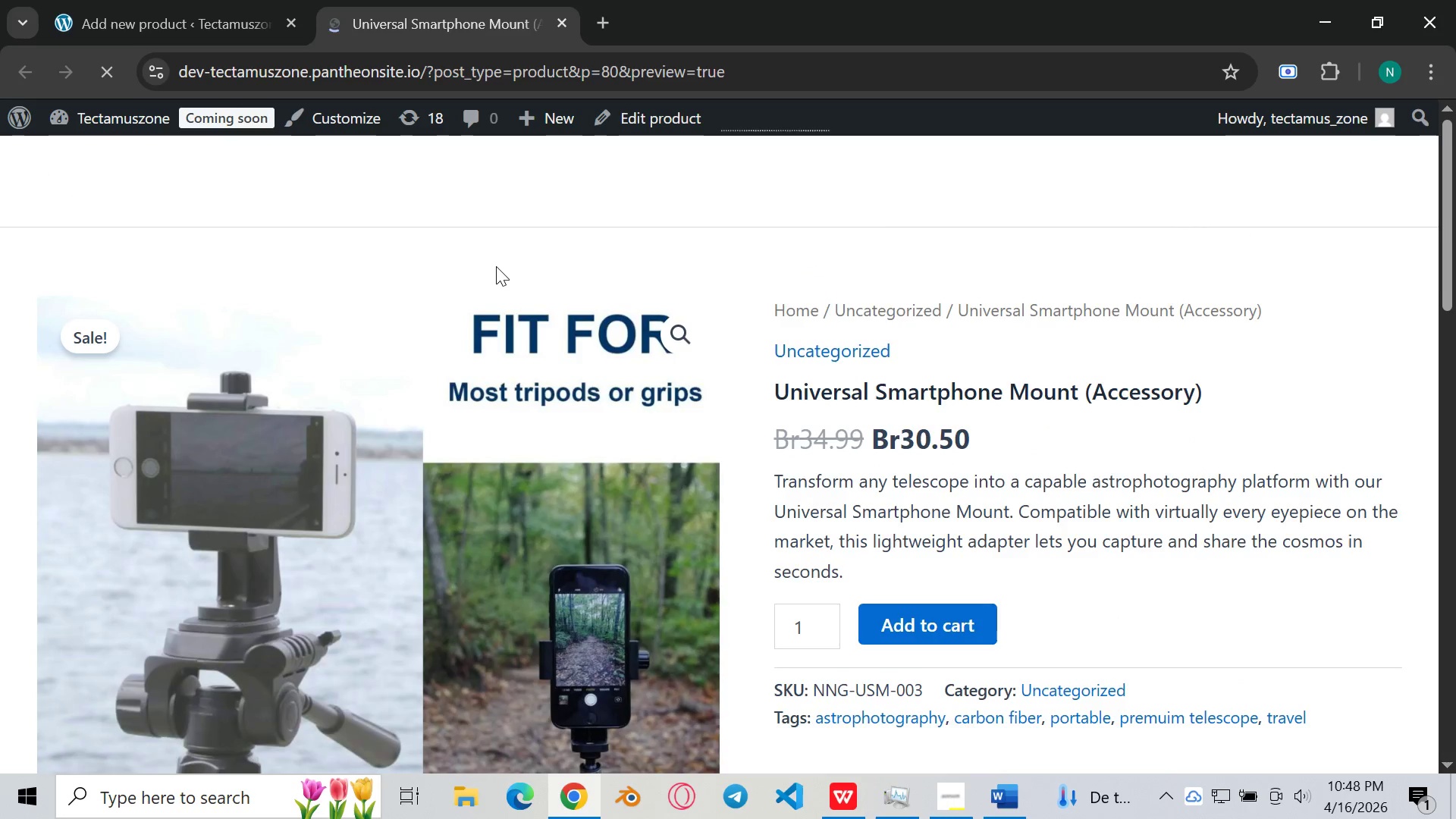 
scroll: coordinate [496, 266], scroll_direction: down, amount: 6.0
 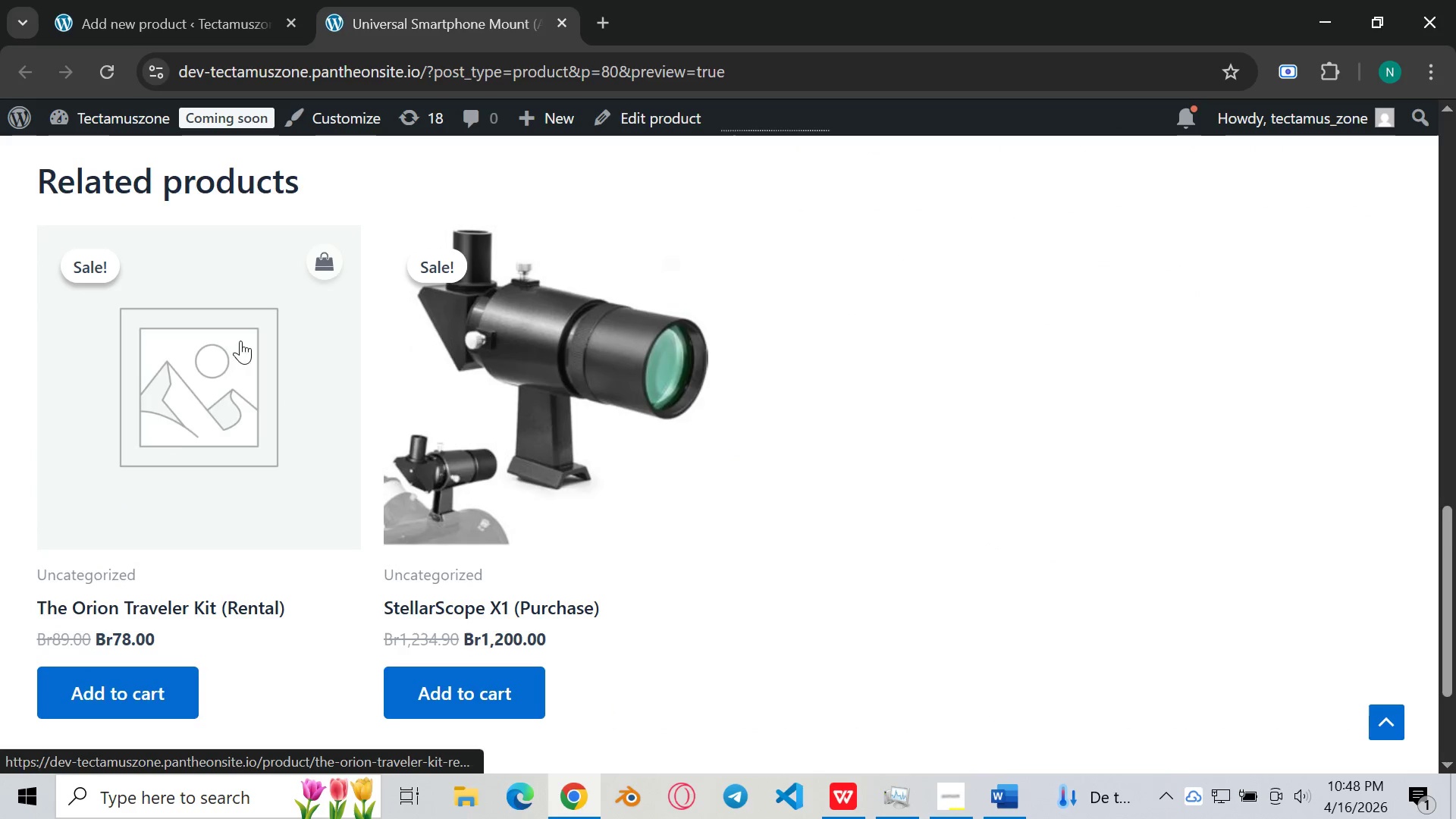 
left_click([149, 388])
 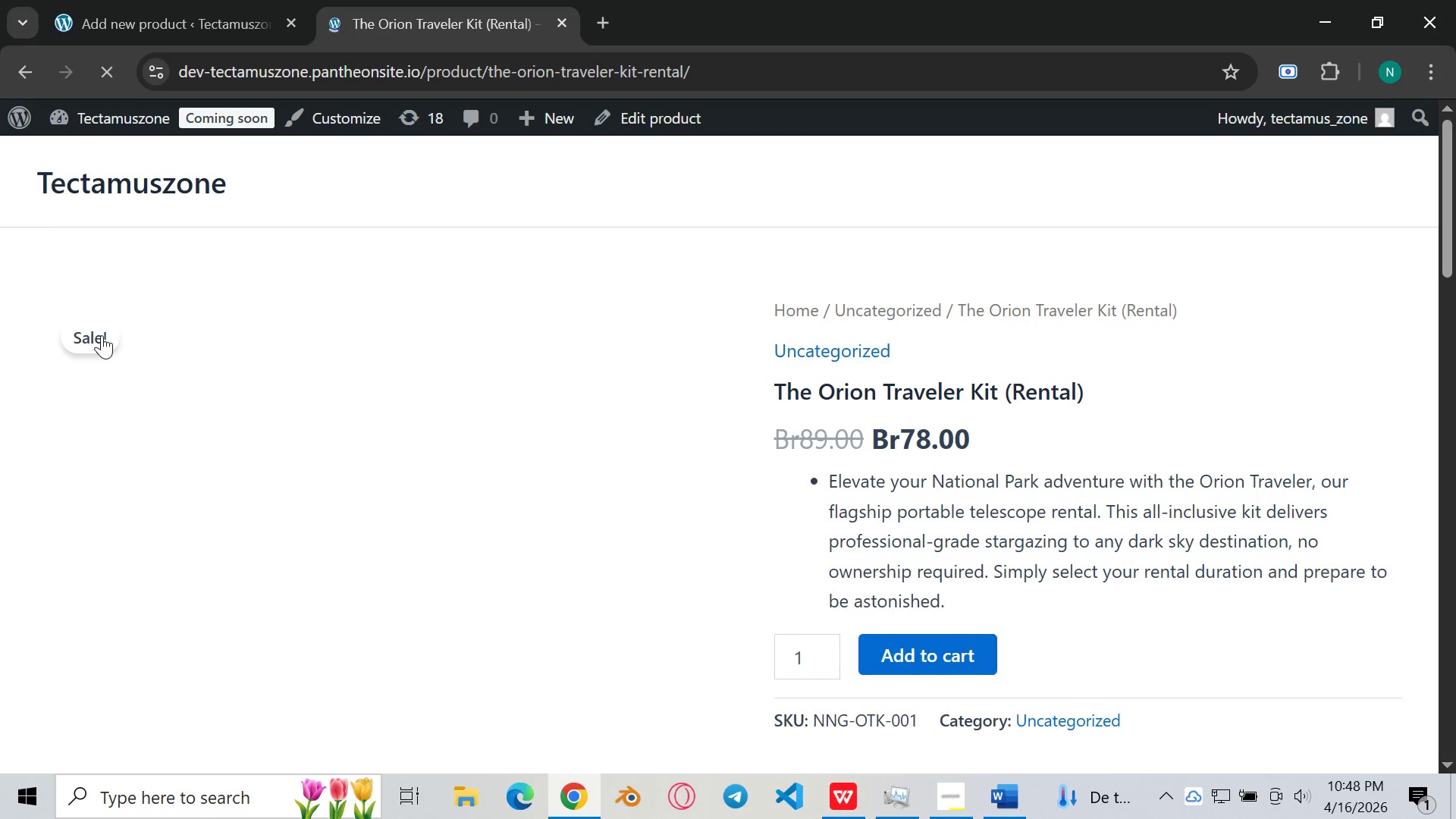 
wait(5.09)
 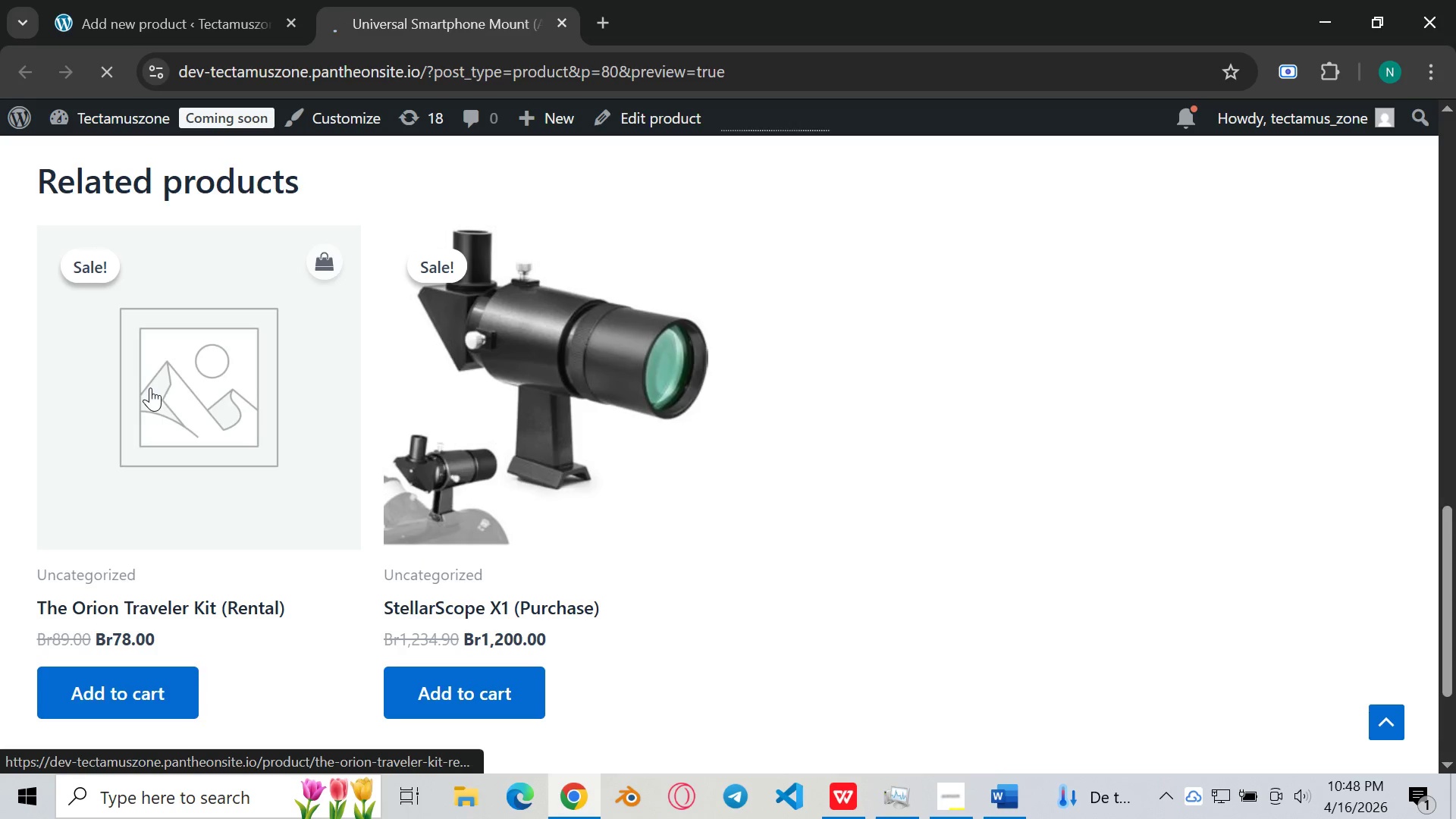 
scroll: coordinate [295, 457], scroll_direction: down, amount: 2.0
 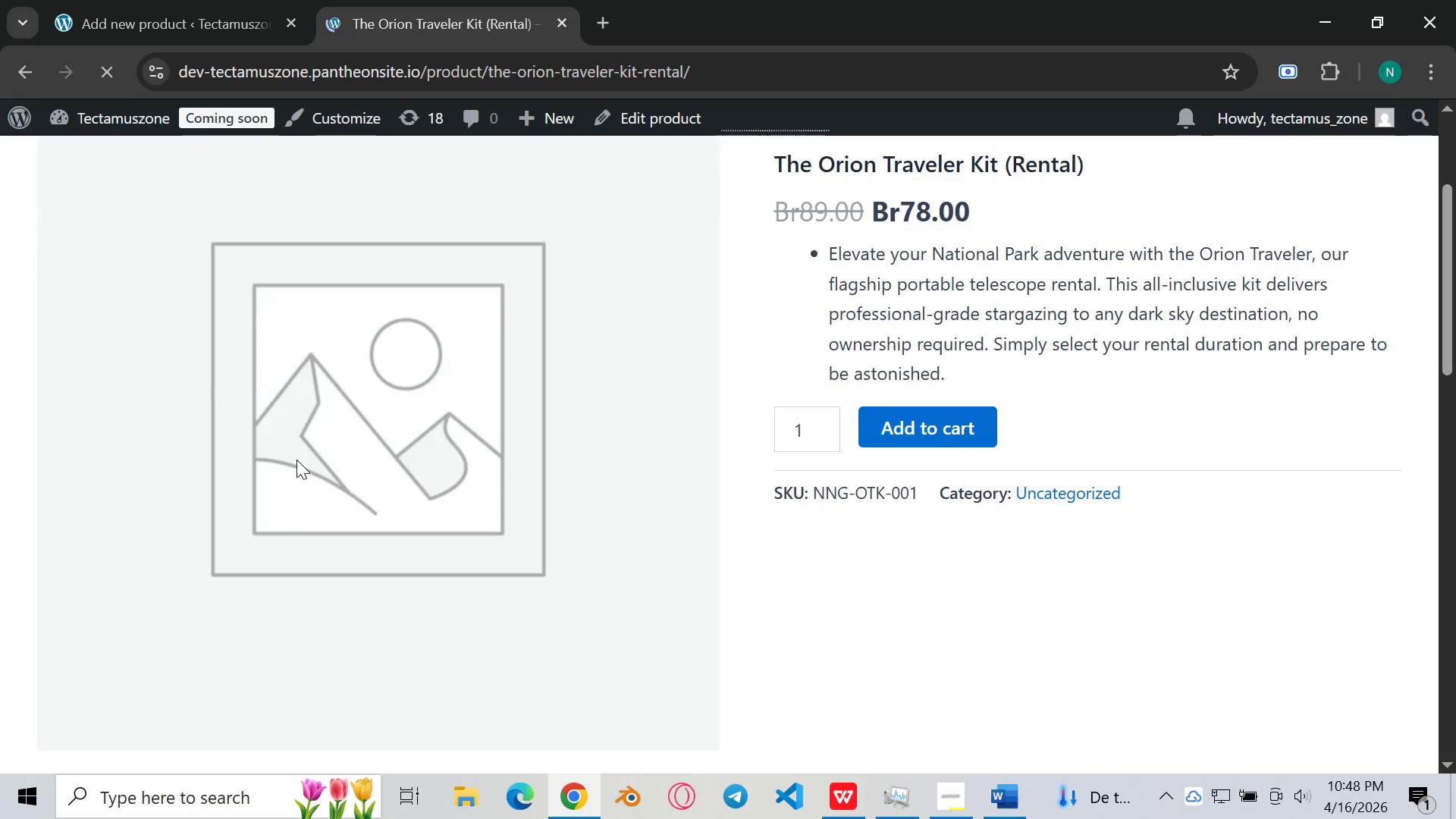 
left_click([297, 460])
 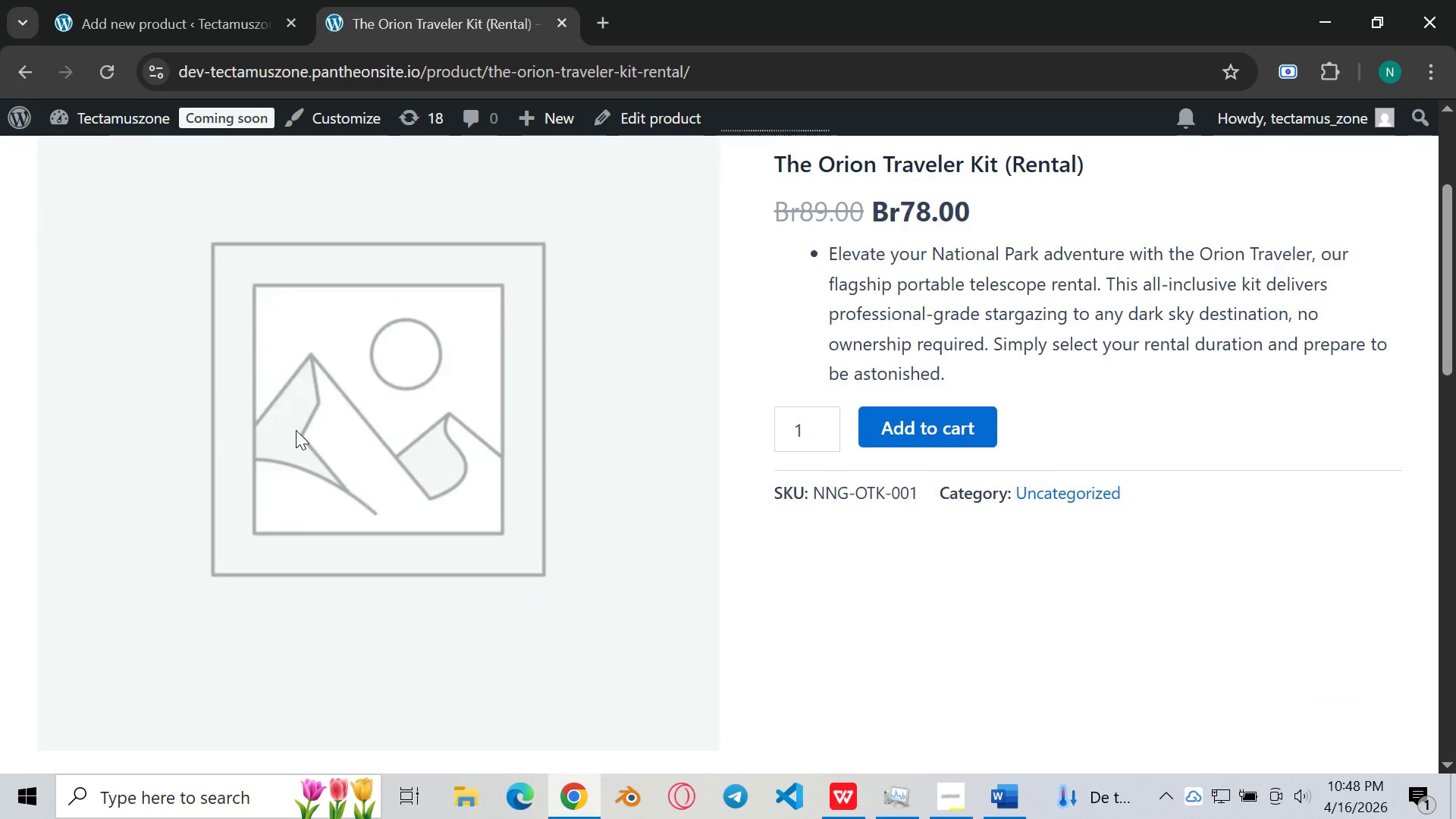 
scroll: coordinate [296, 430], scroll_direction: up, amount: 3.0
 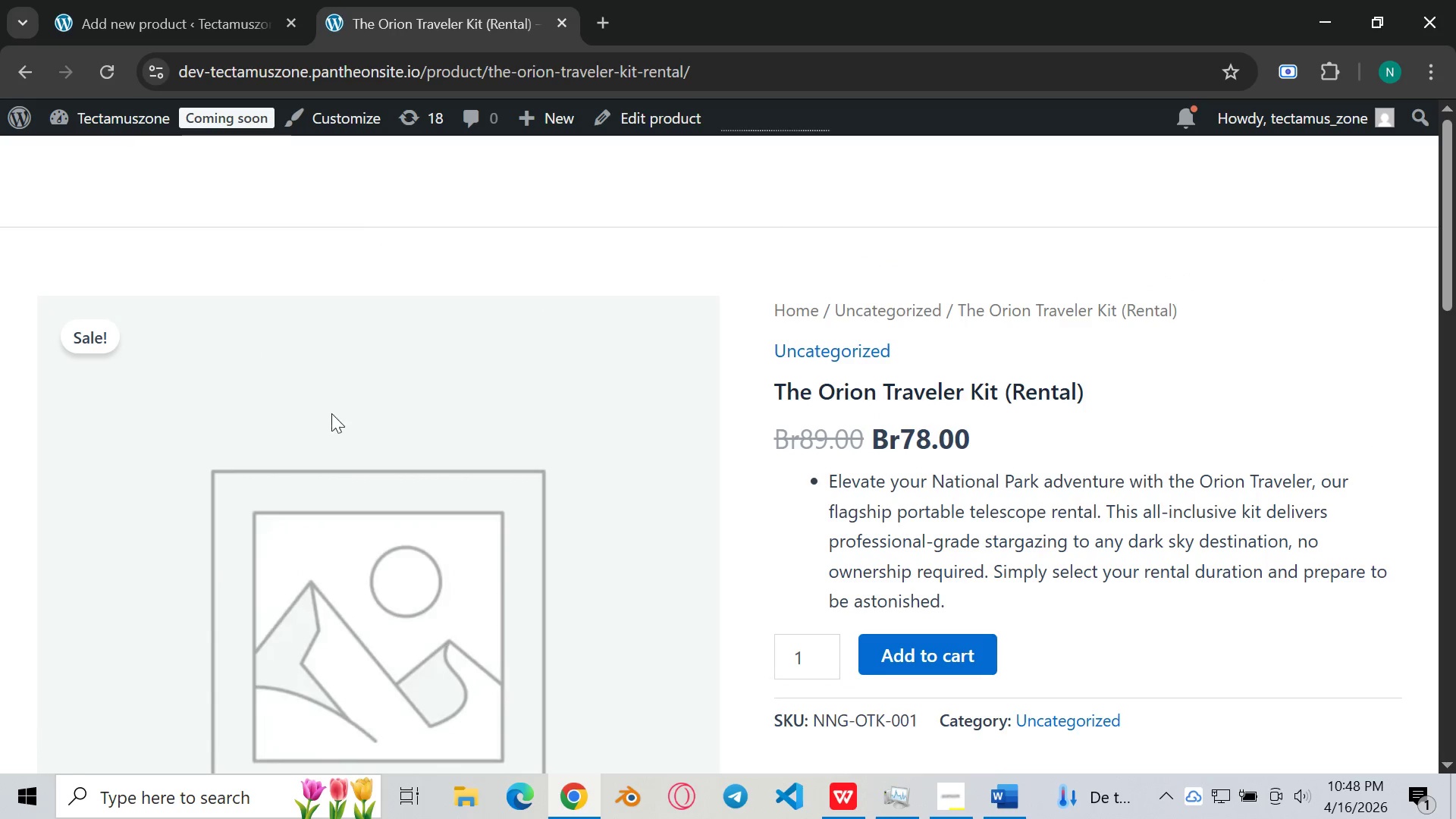 
scroll: coordinate [393, 428], scroll_direction: down, amount: 4.0
 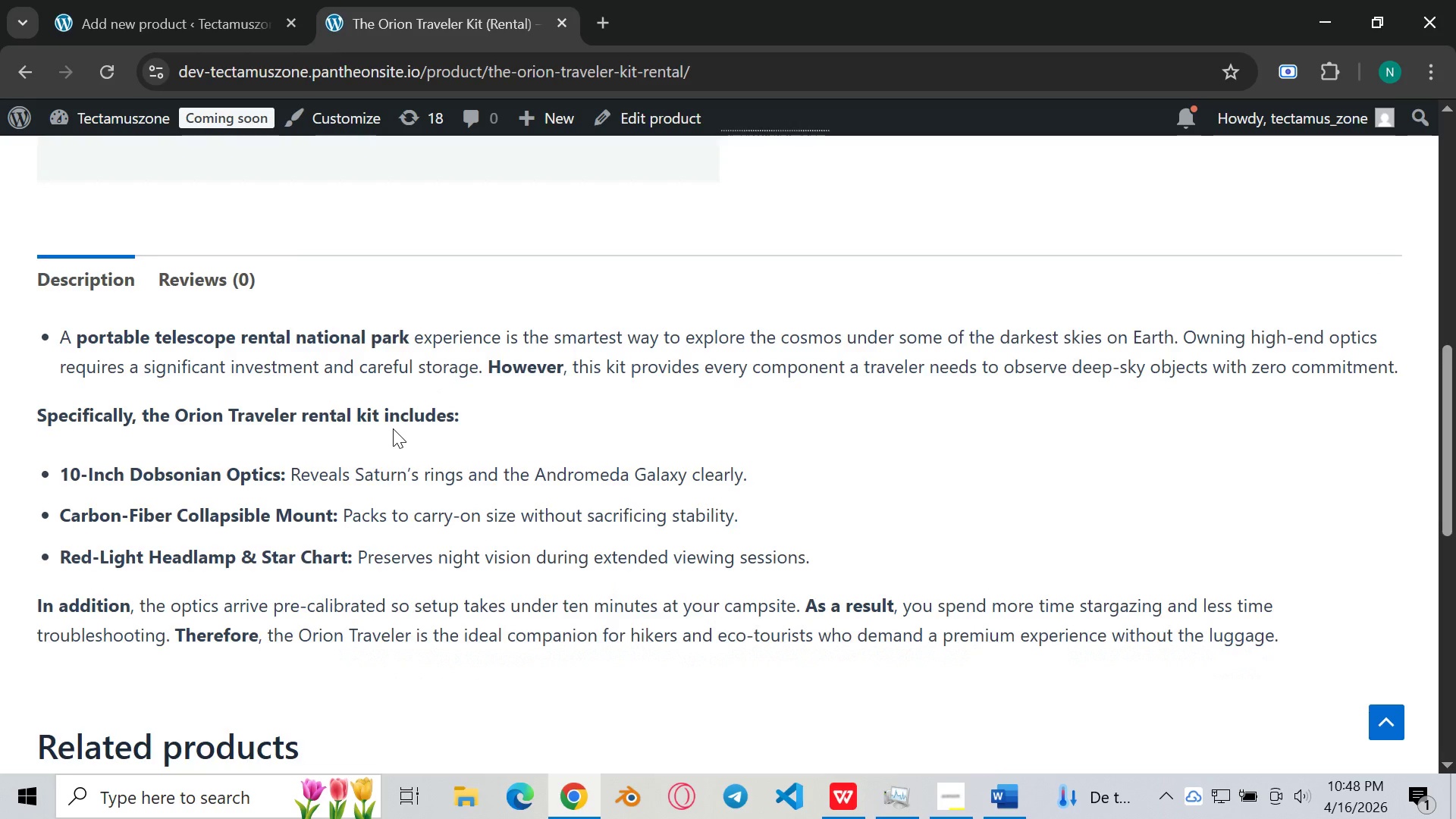 
scroll: coordinate [393, 428], scroll_direction: up, amount: 10.0
 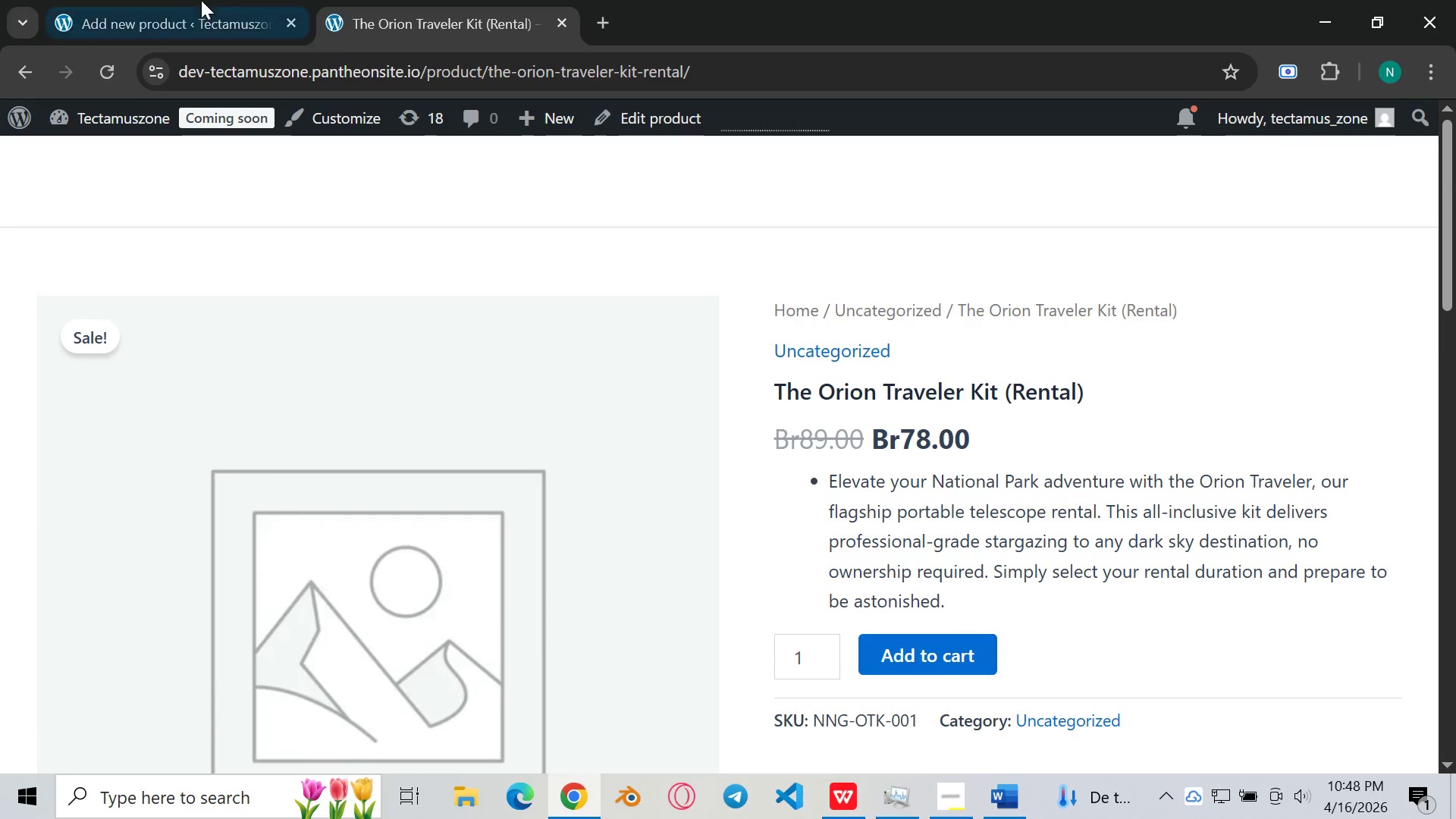 
left_click([203, 0])
 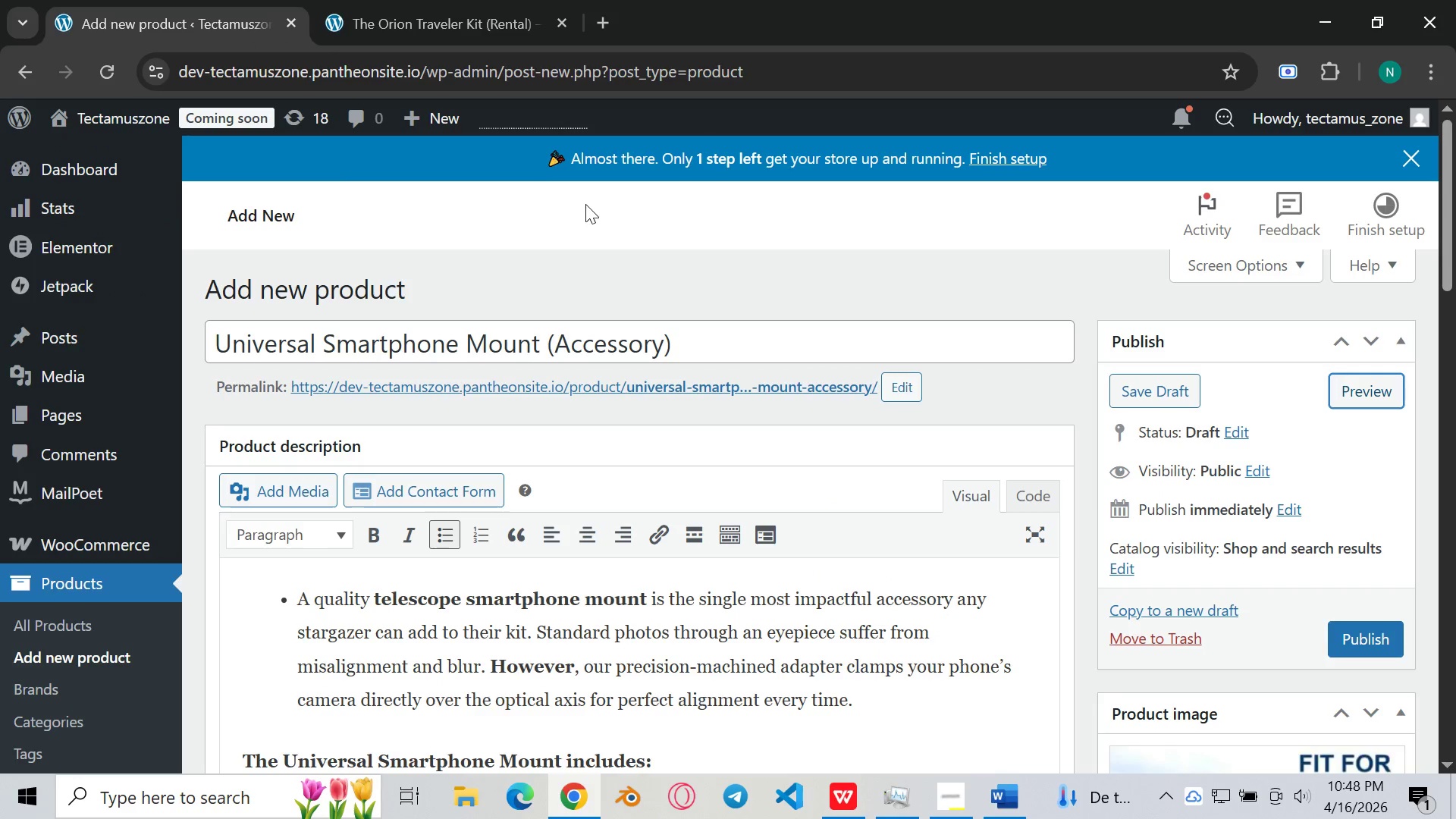 
left_click([444, 0])
 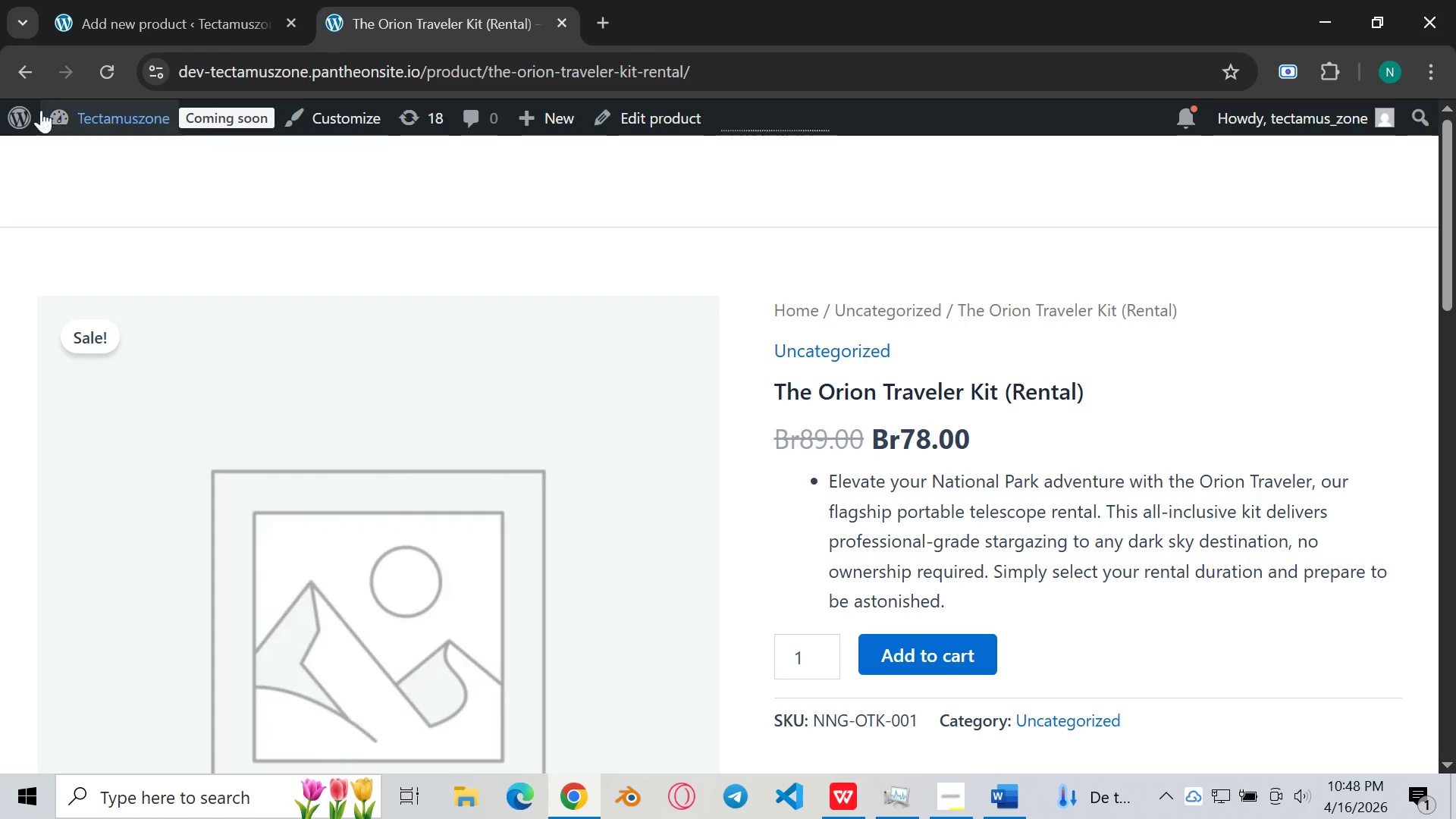 
left_click([38, 86])
 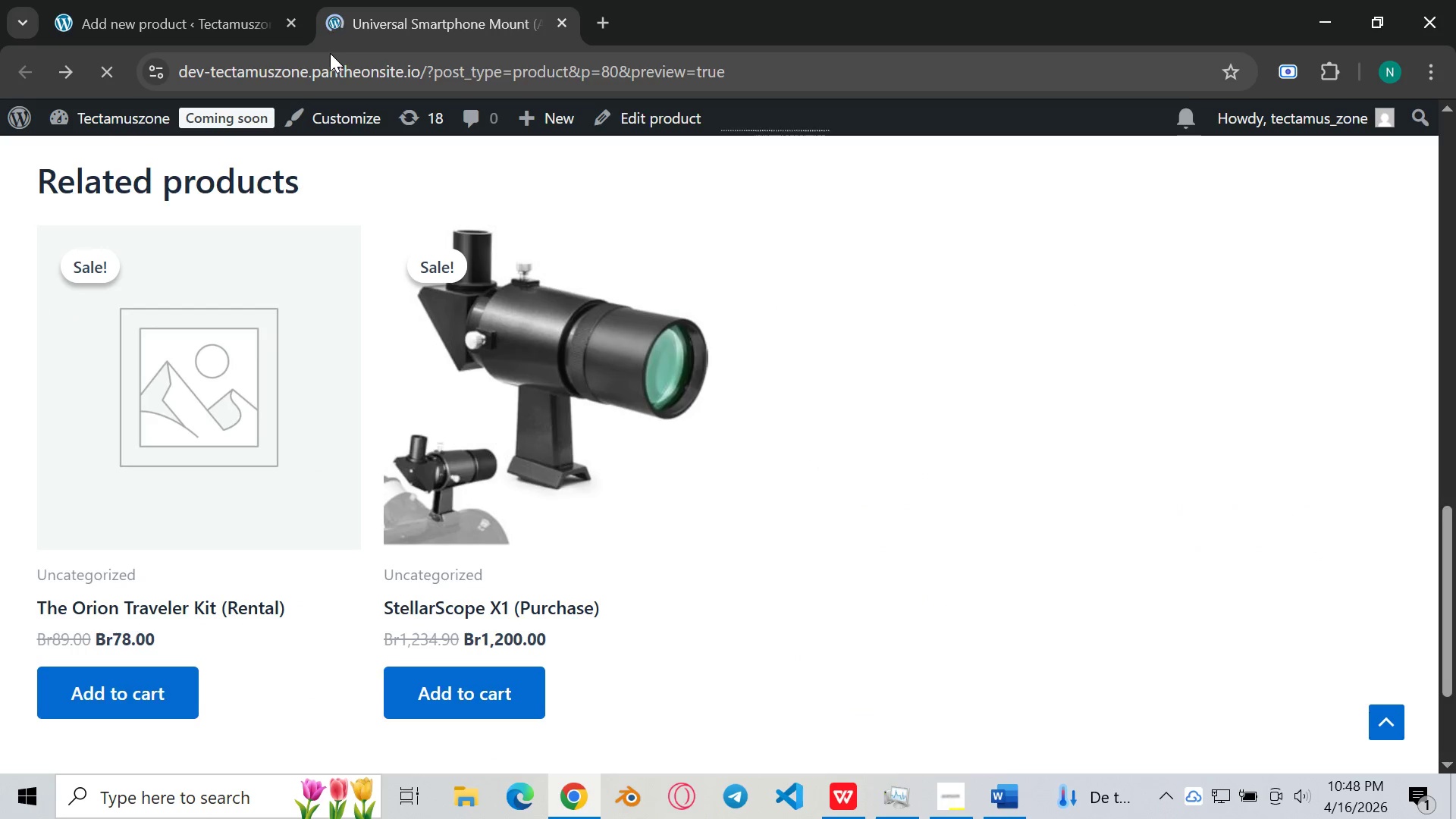 
scroll: coordinate [485, 307], scroll_direction: down, amount: 5.0
 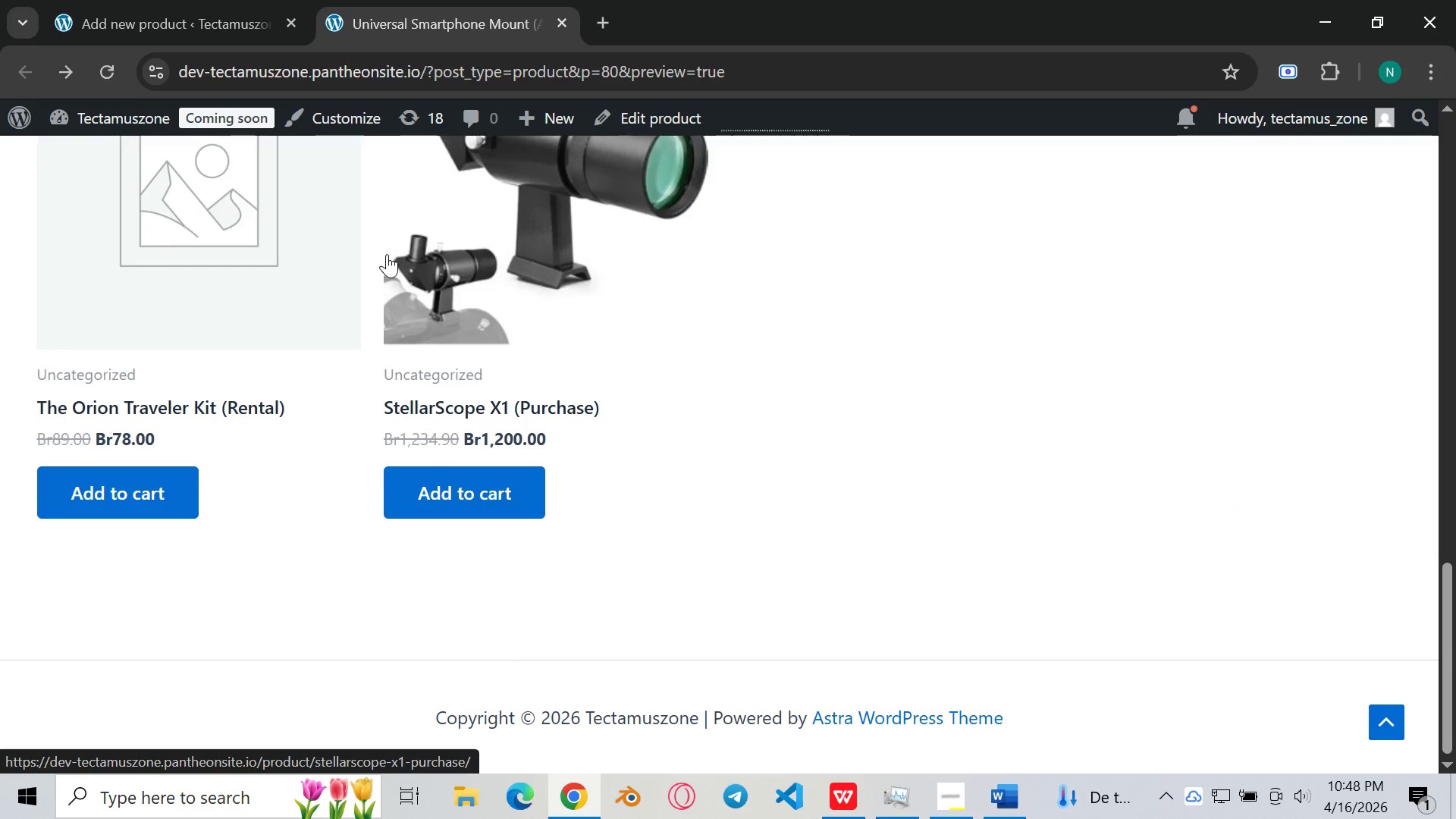 
scroll: coordinate [387, 253], scroll_direction: up, amount: 7.0
 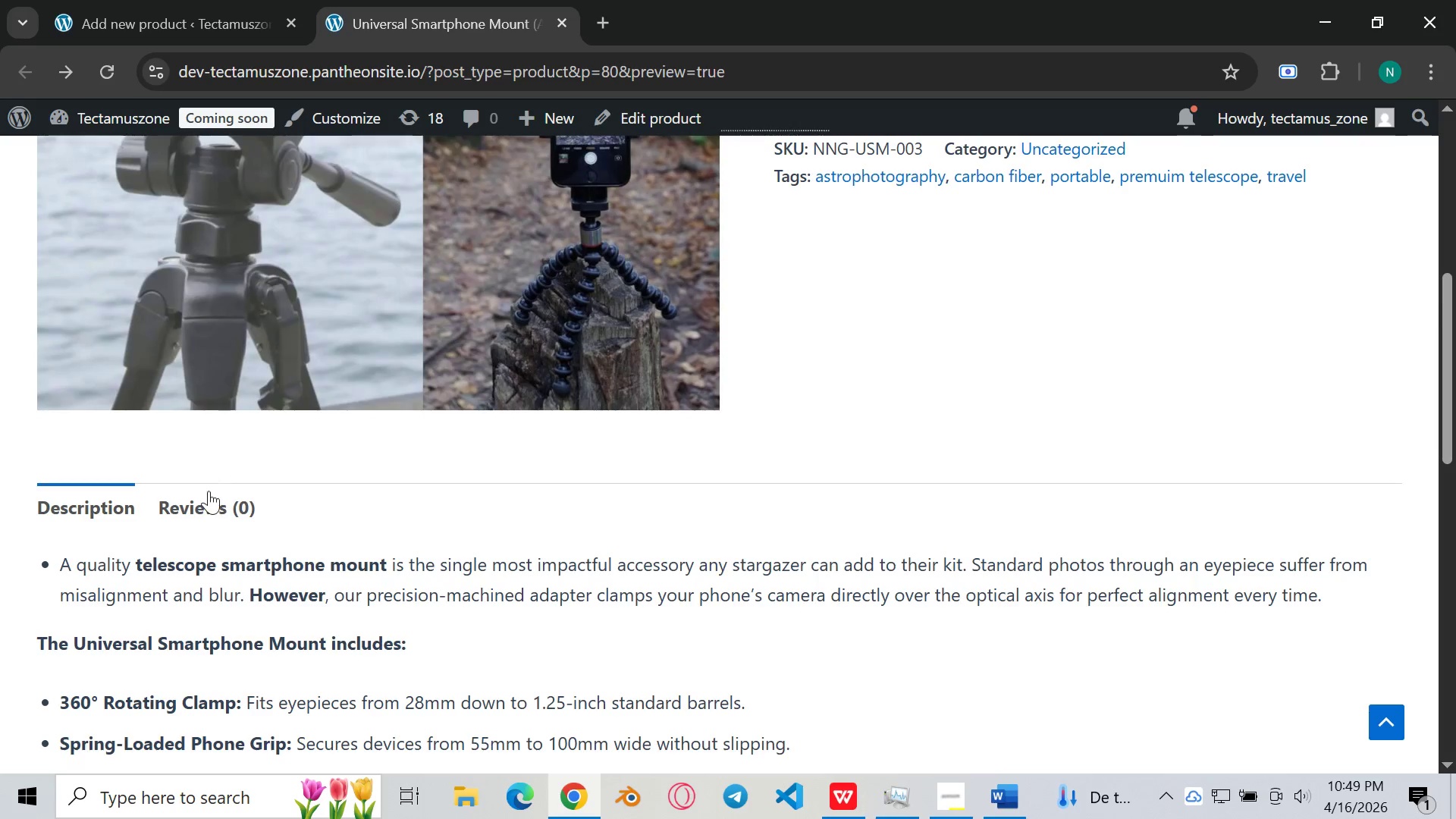 
left_click([215, 500])
 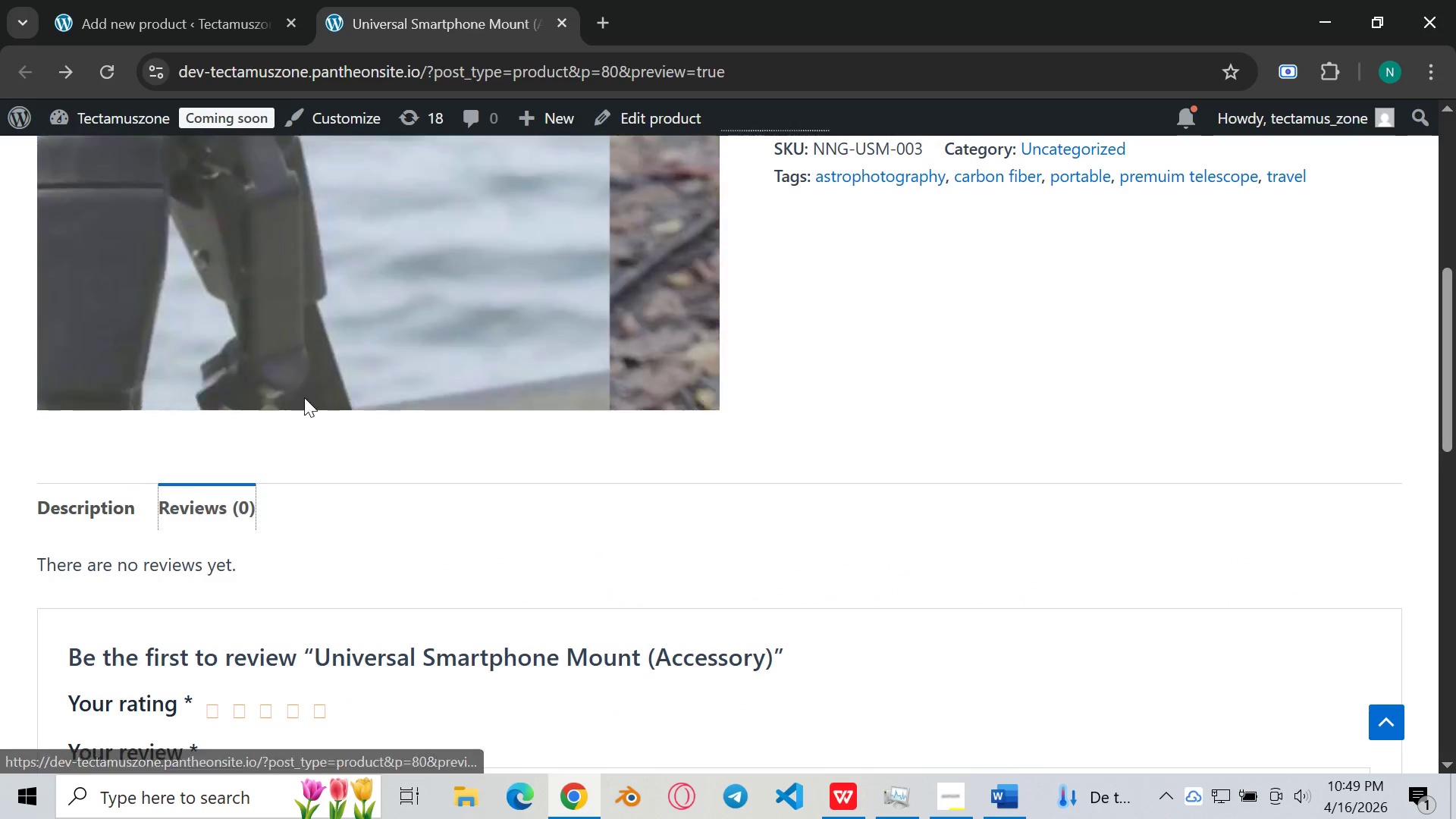 
scroll: coordinate [309, 391], scroll_direction: down, amount: 1.0
 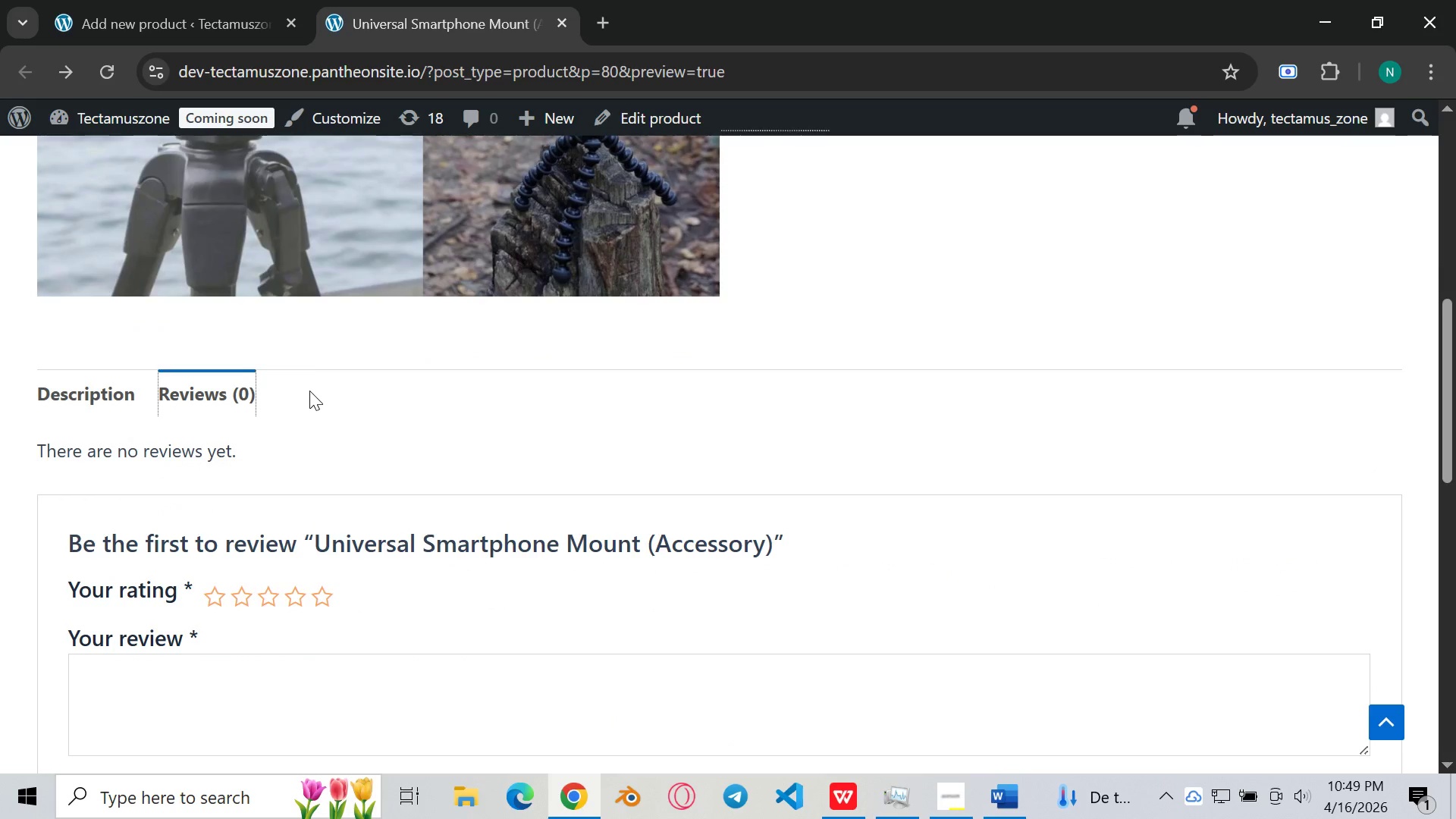 
scroll: coordinate [259, 403], scroll_direction: up, amount: 6.0
 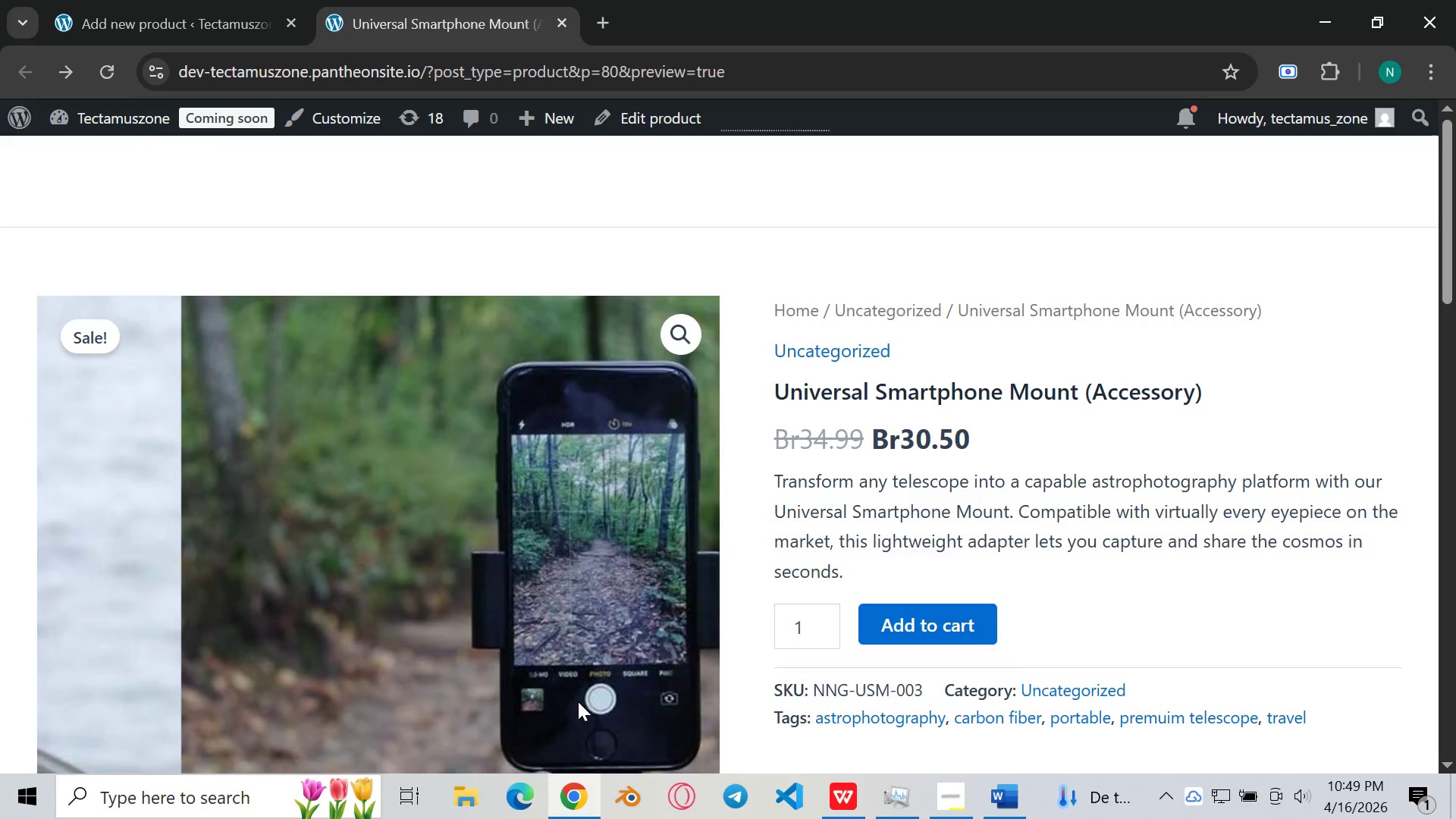 
wait(11.09)
 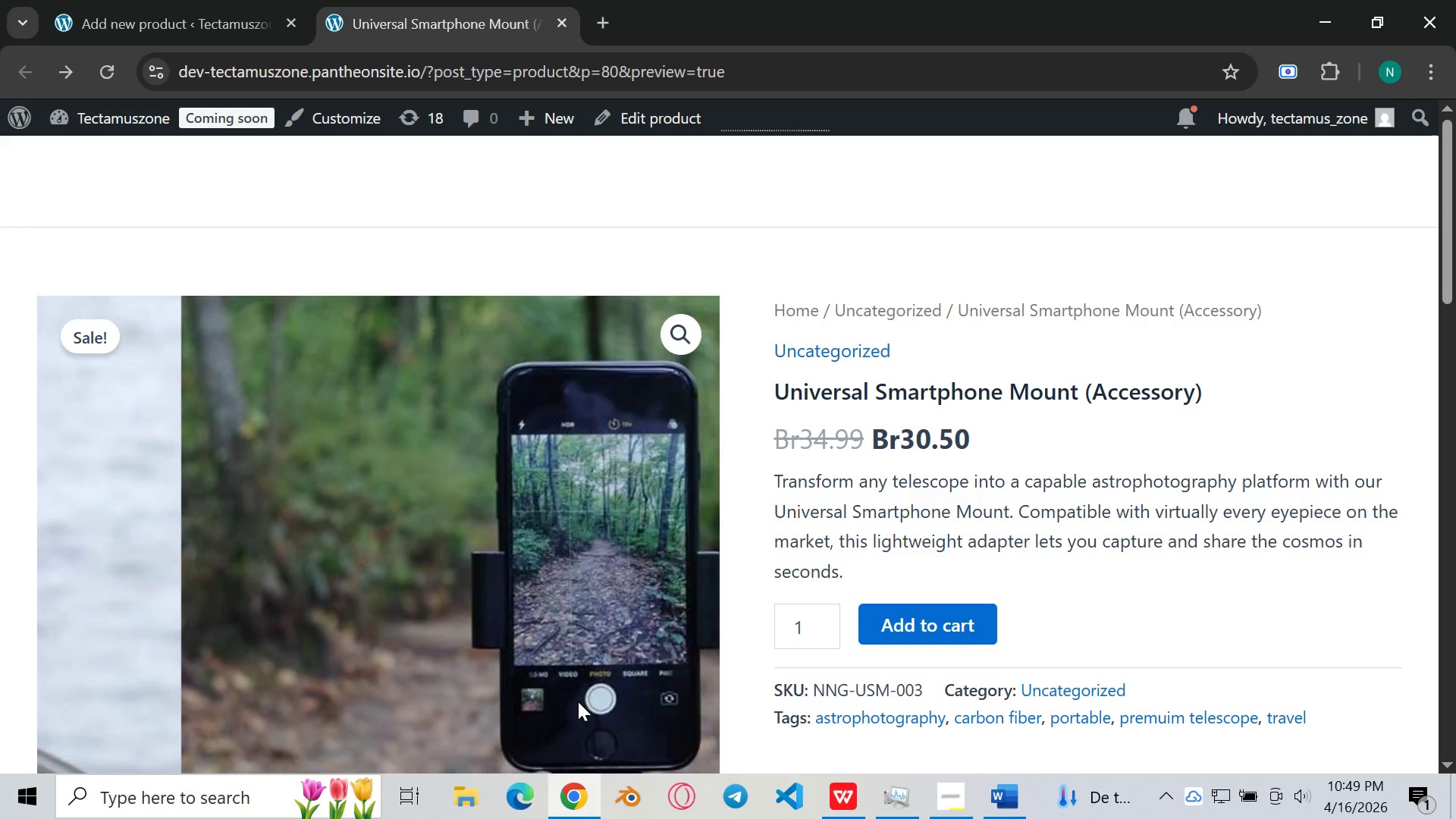 
scroll: coordinate [735, 345], scroll_direction: down, amount: 3.0
 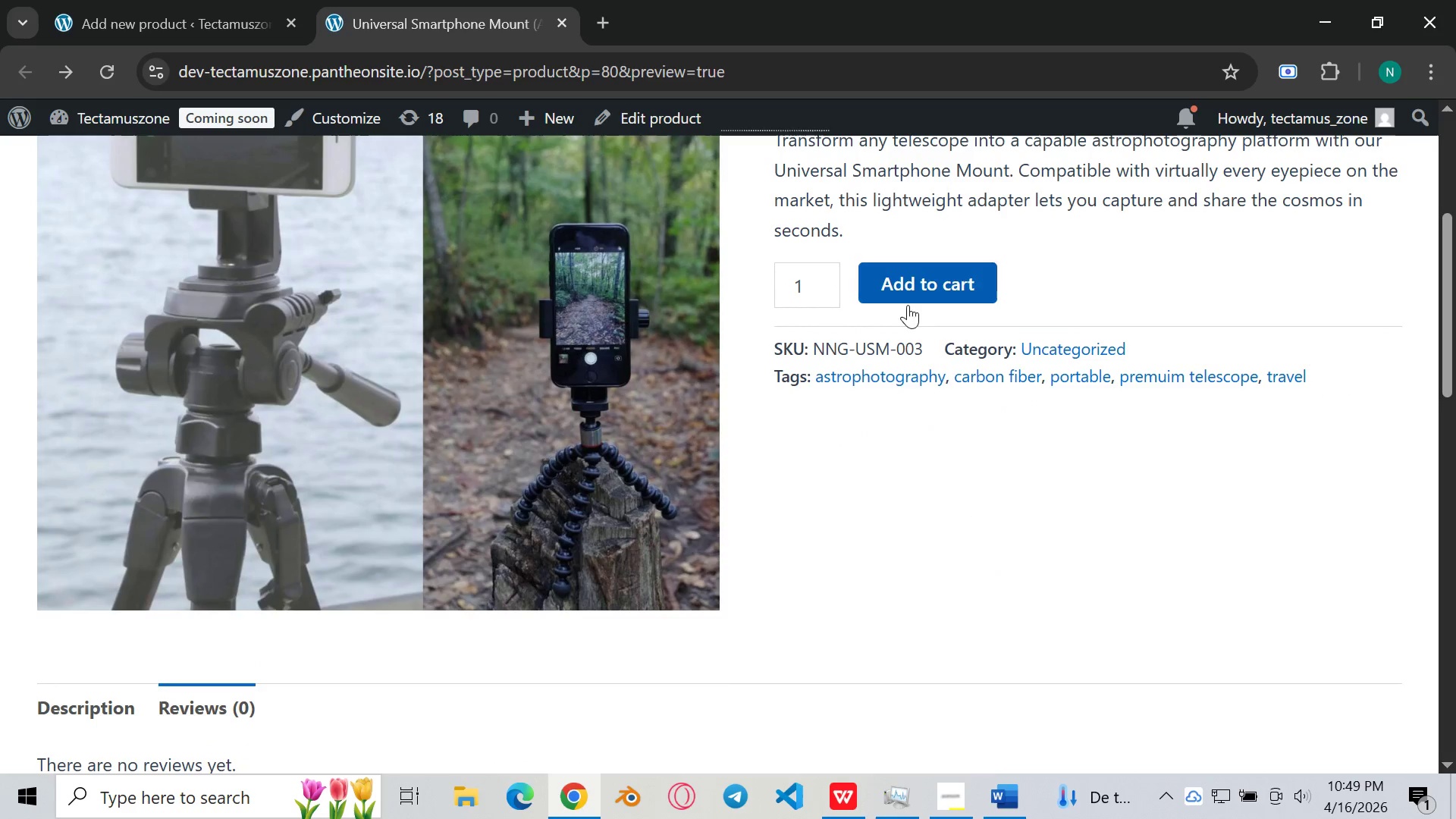 
scroll: coordinate [789, 394], scroll_direction: up, amount: 6.0
 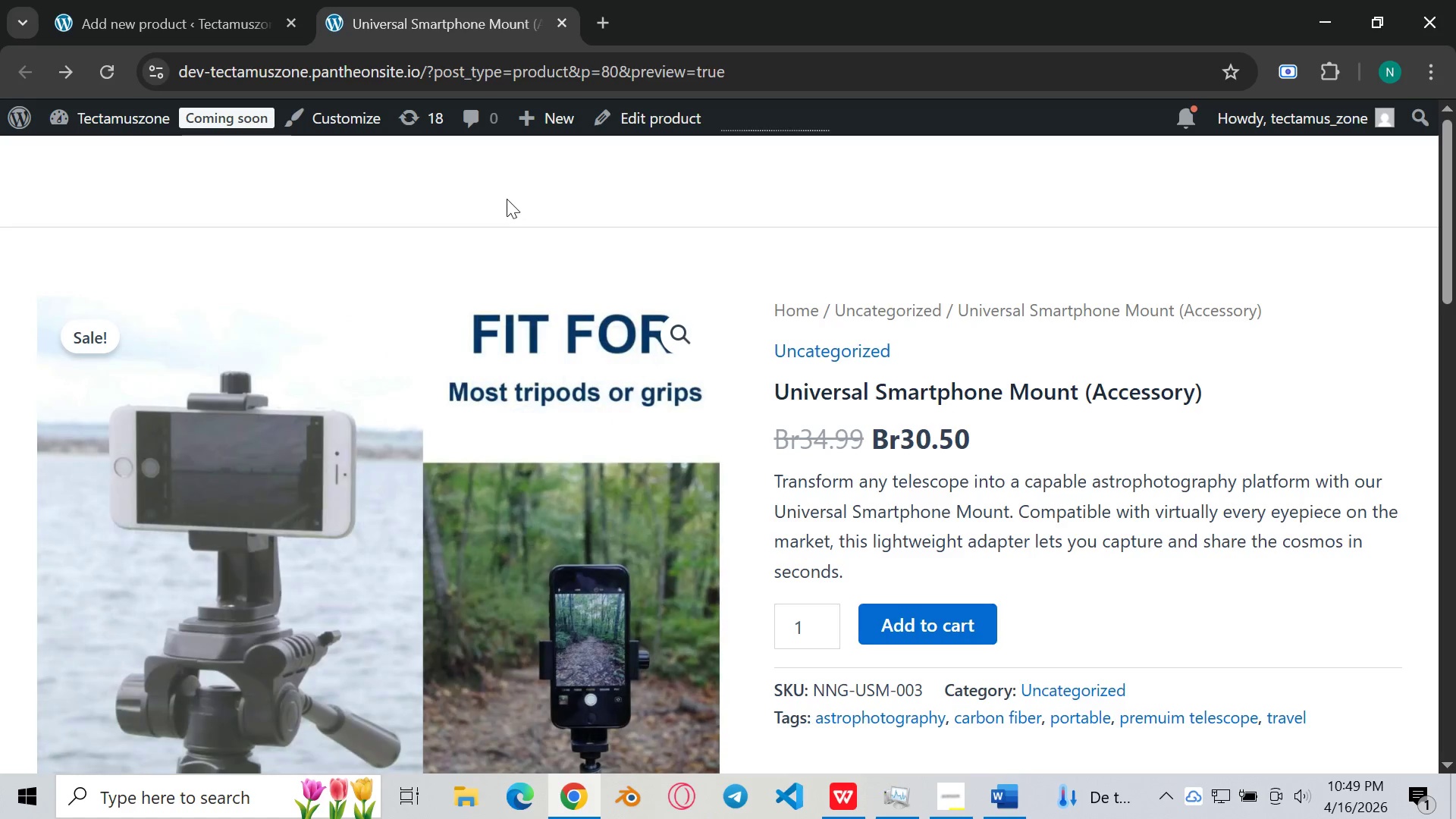 
scroll: coordinate [506, 198], scroll_direction: down, amount: 1.0
 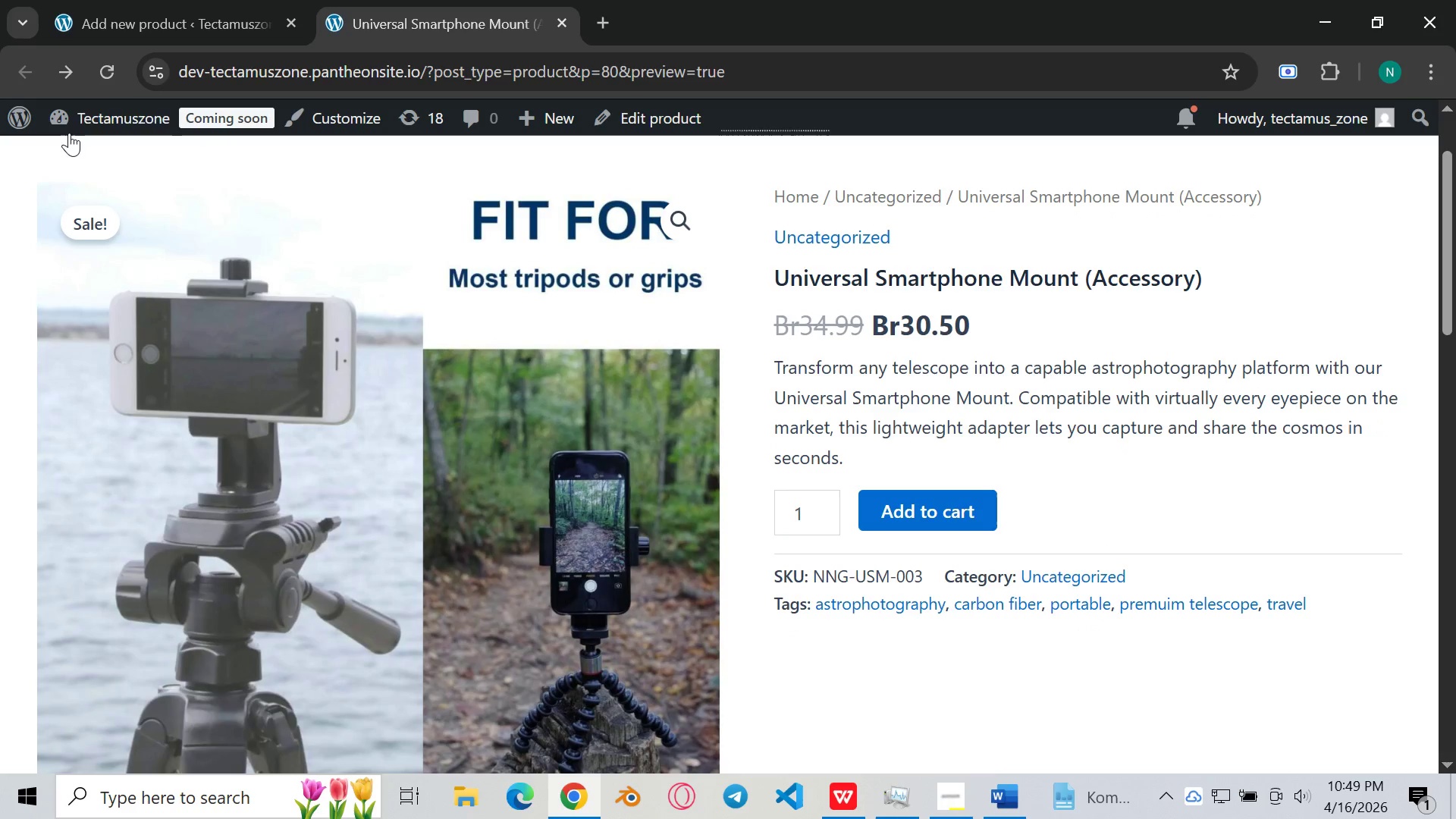 
left_click([225, 0])
 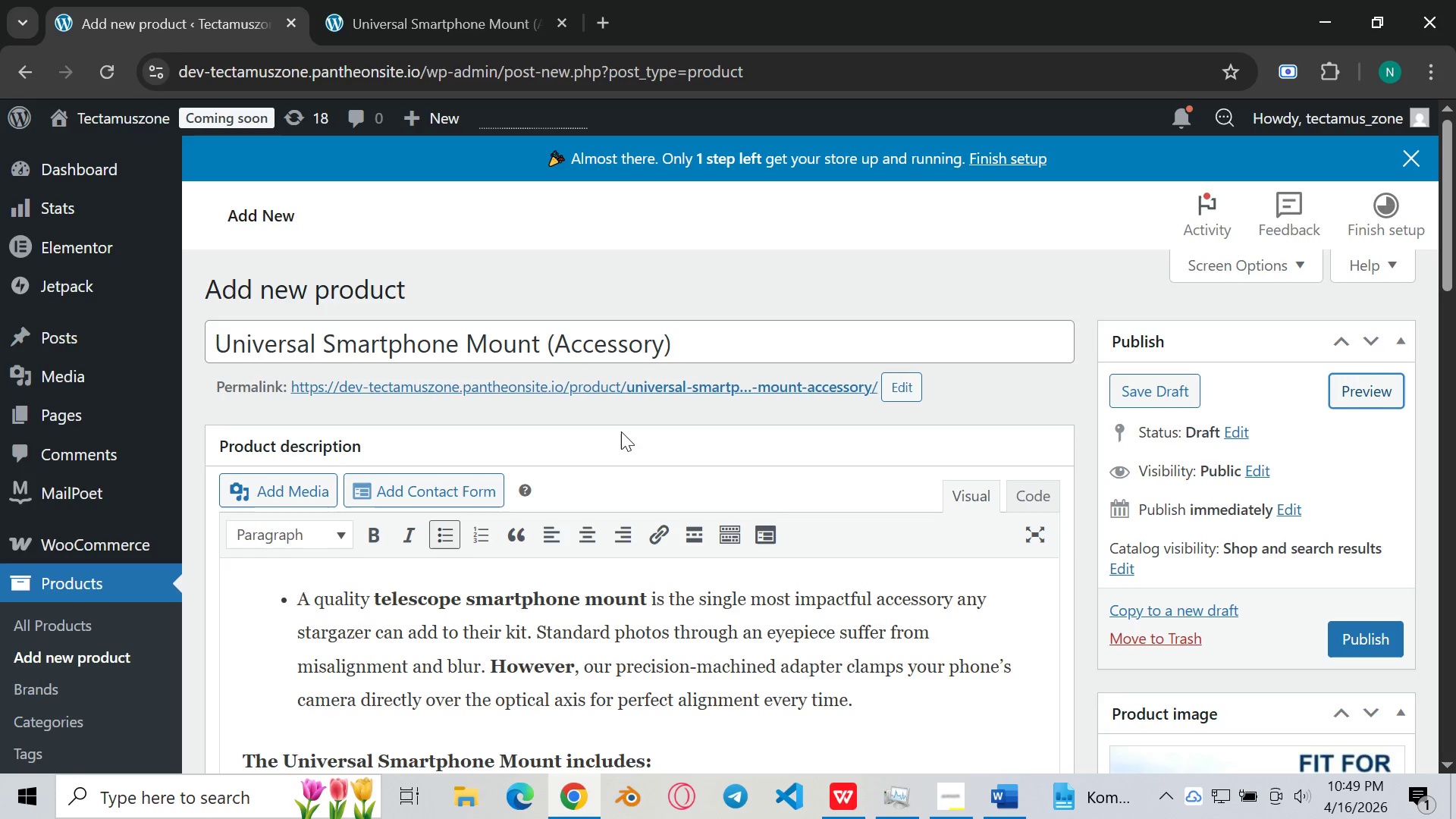 
scroll: coordinate [598, 375], scroll_direction: up, amount: 4.0
 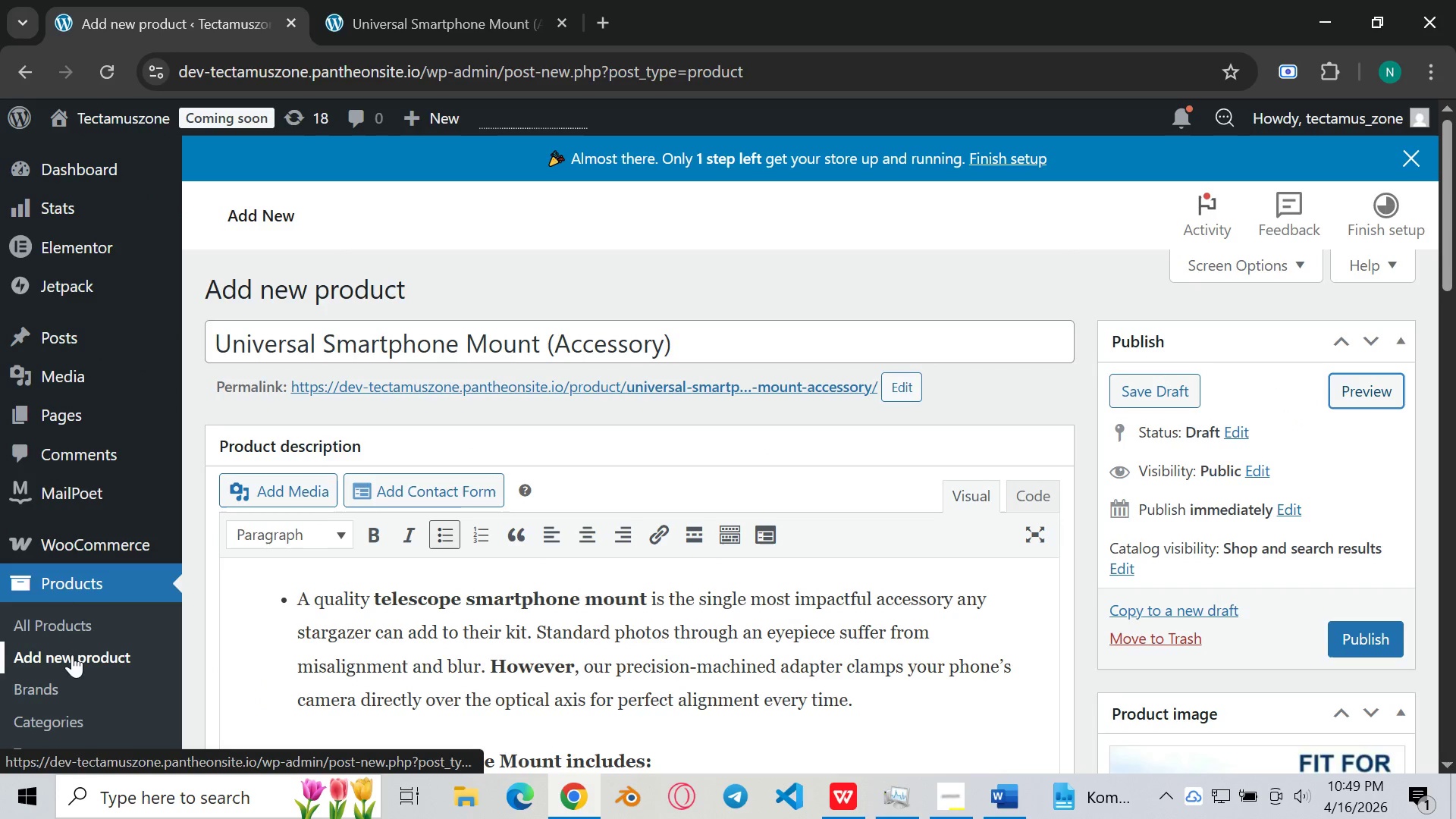 
left_click([63, 626])
 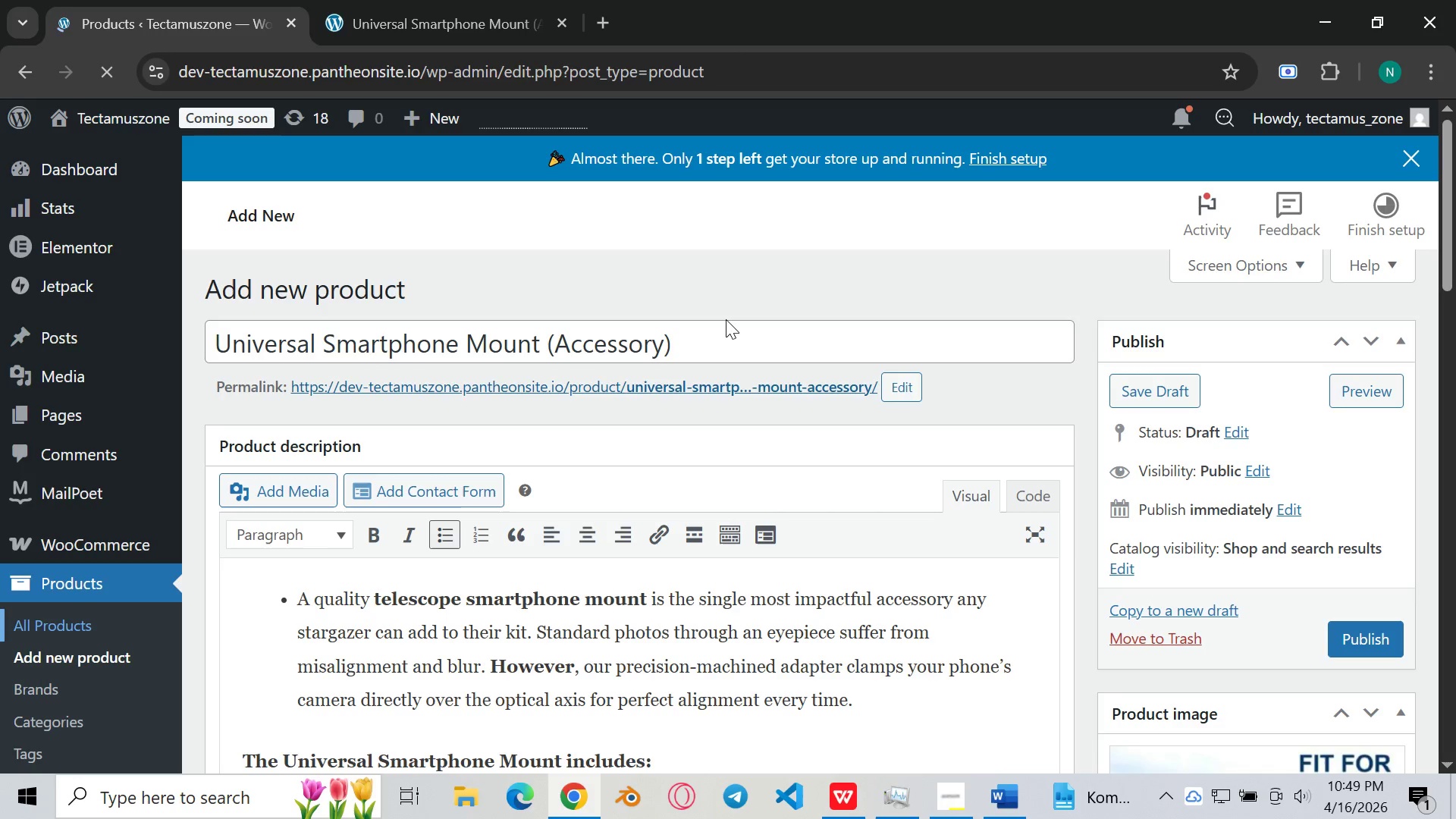 
wait(5.11)
 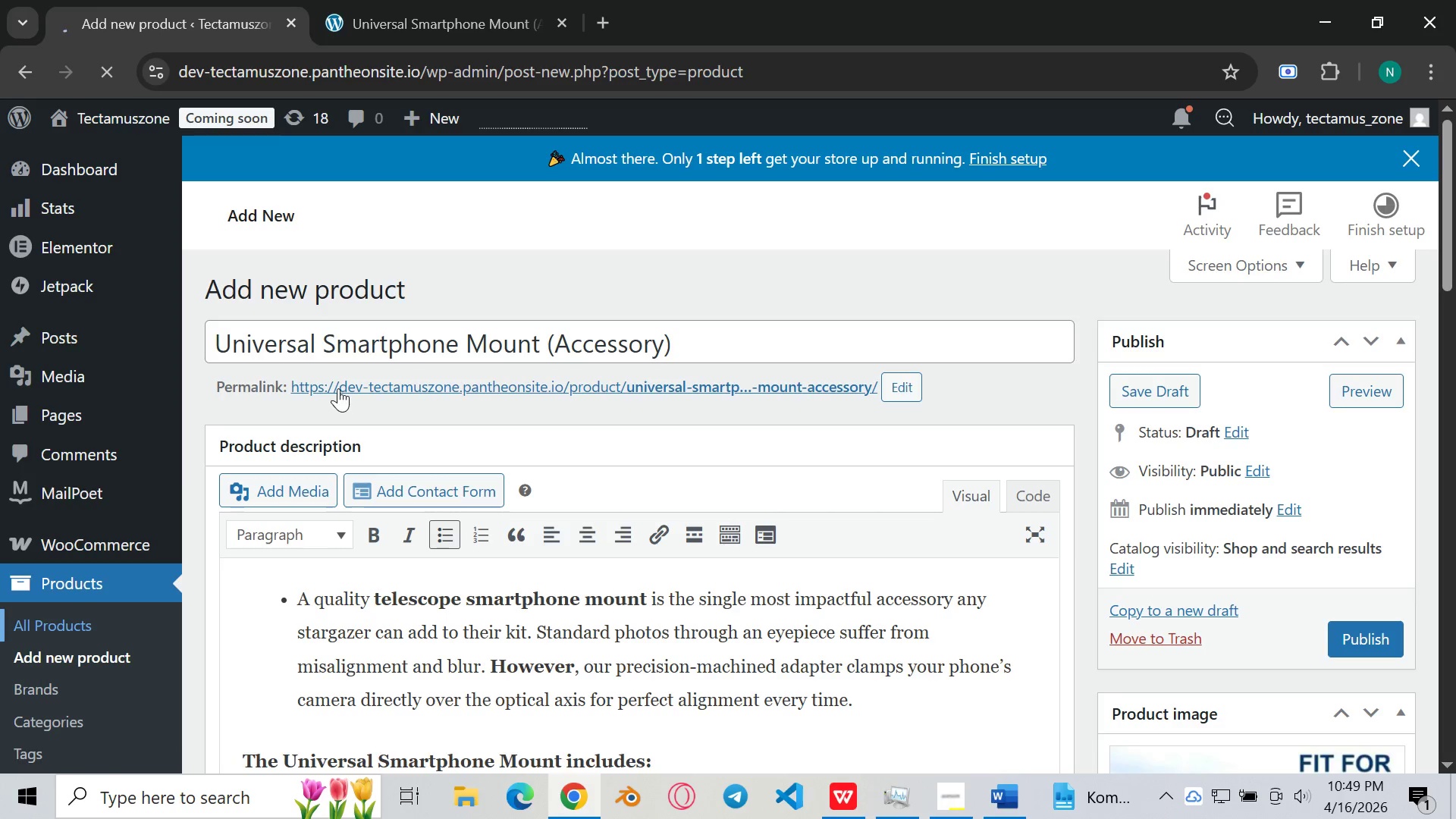 
scroll: coordinate [524, 340], scroll_direction: down, amount: 4.0
 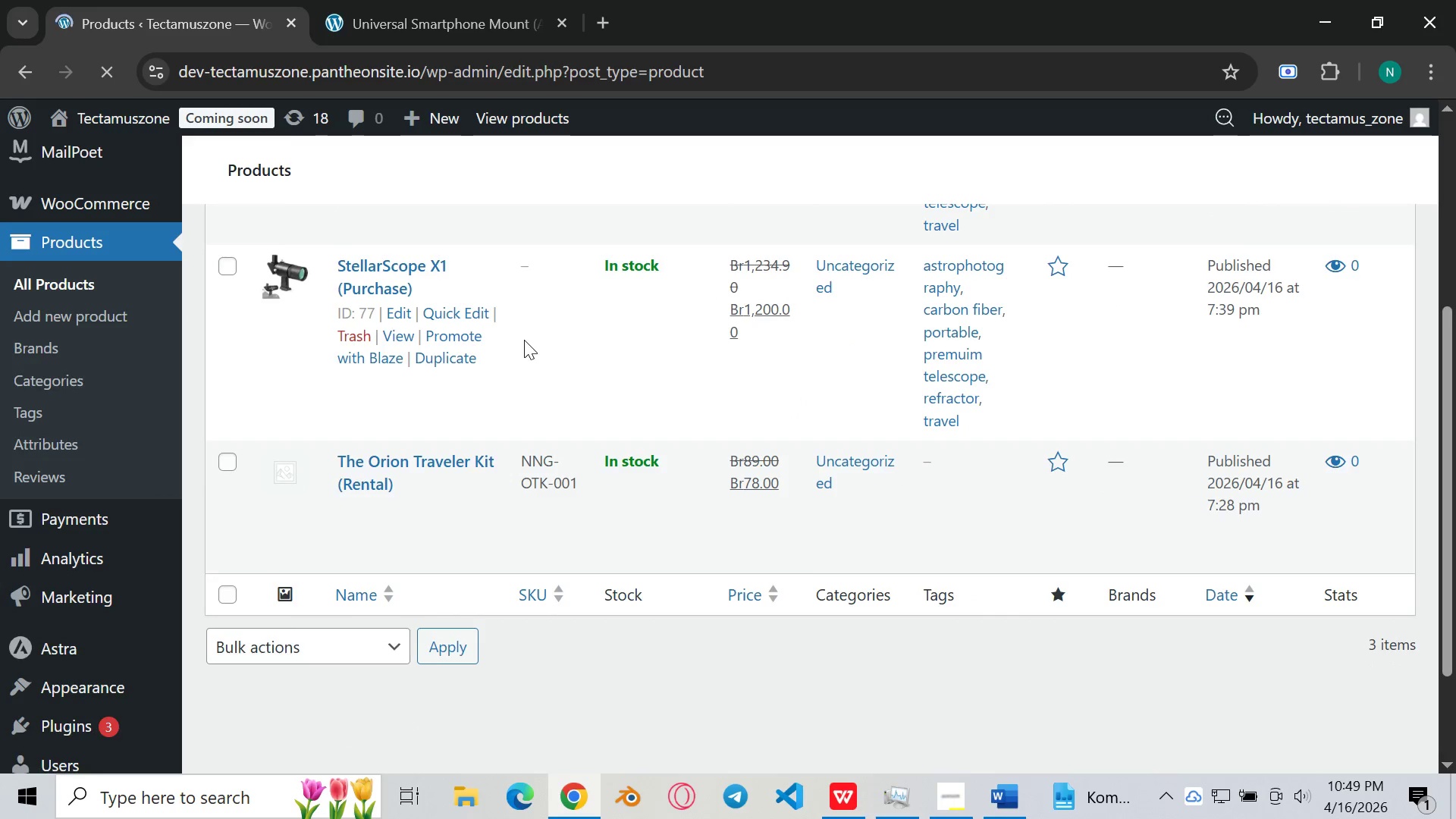 
scroll: coordinate [524, 340], scroll_direction: up, amount: 2.0
 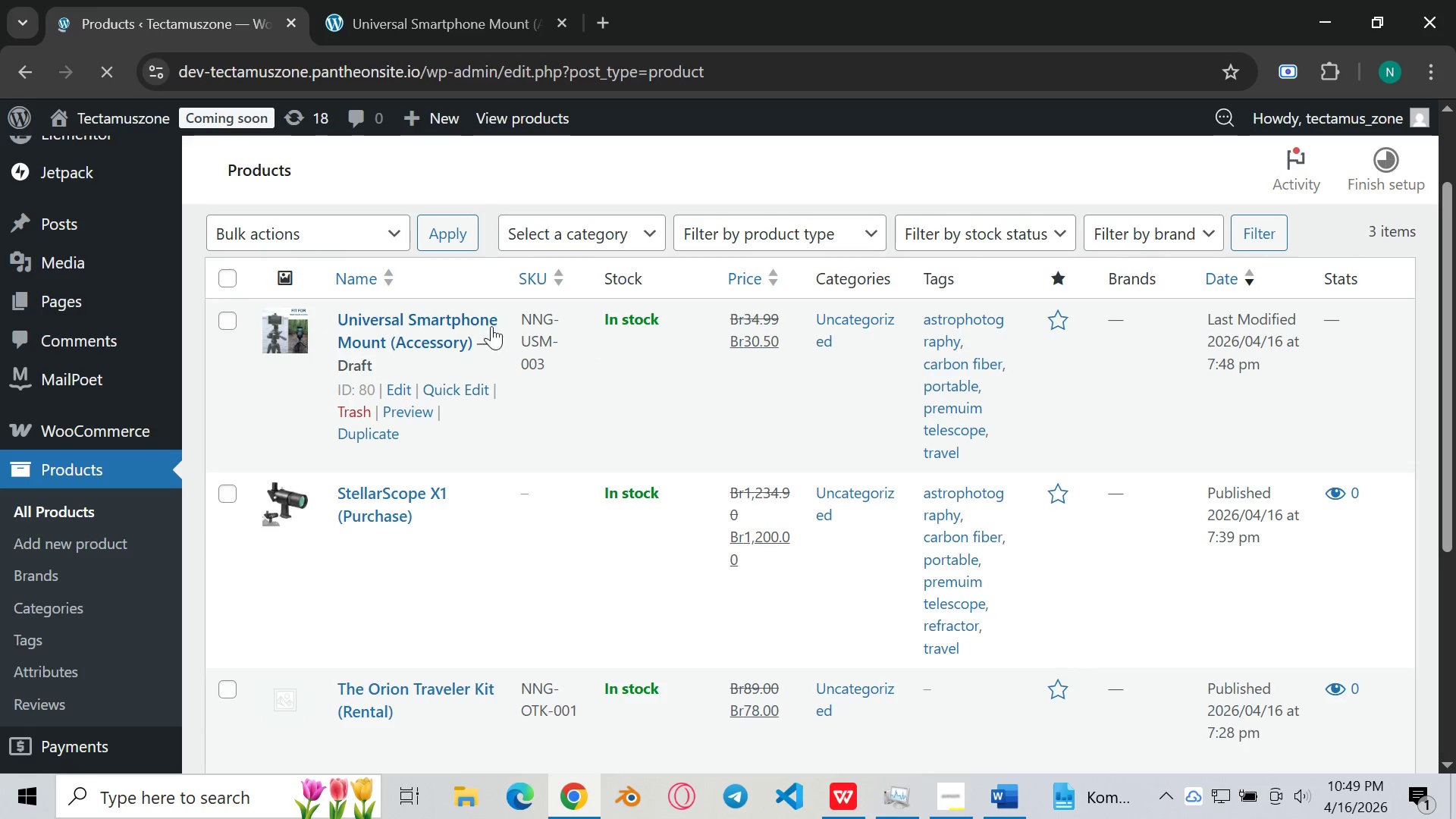 
left_click([426, 315])
 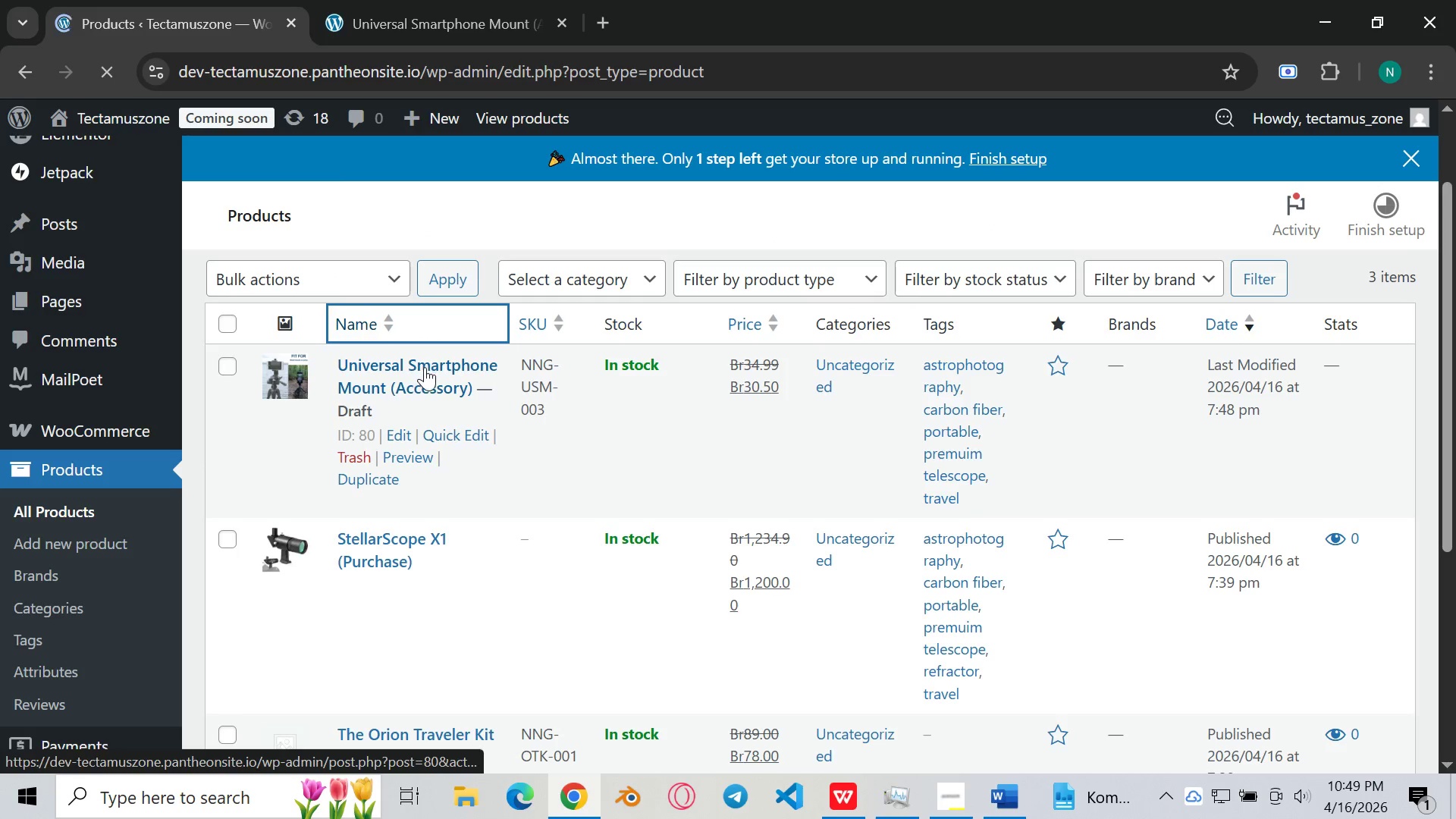 
left_click([425, 367])
 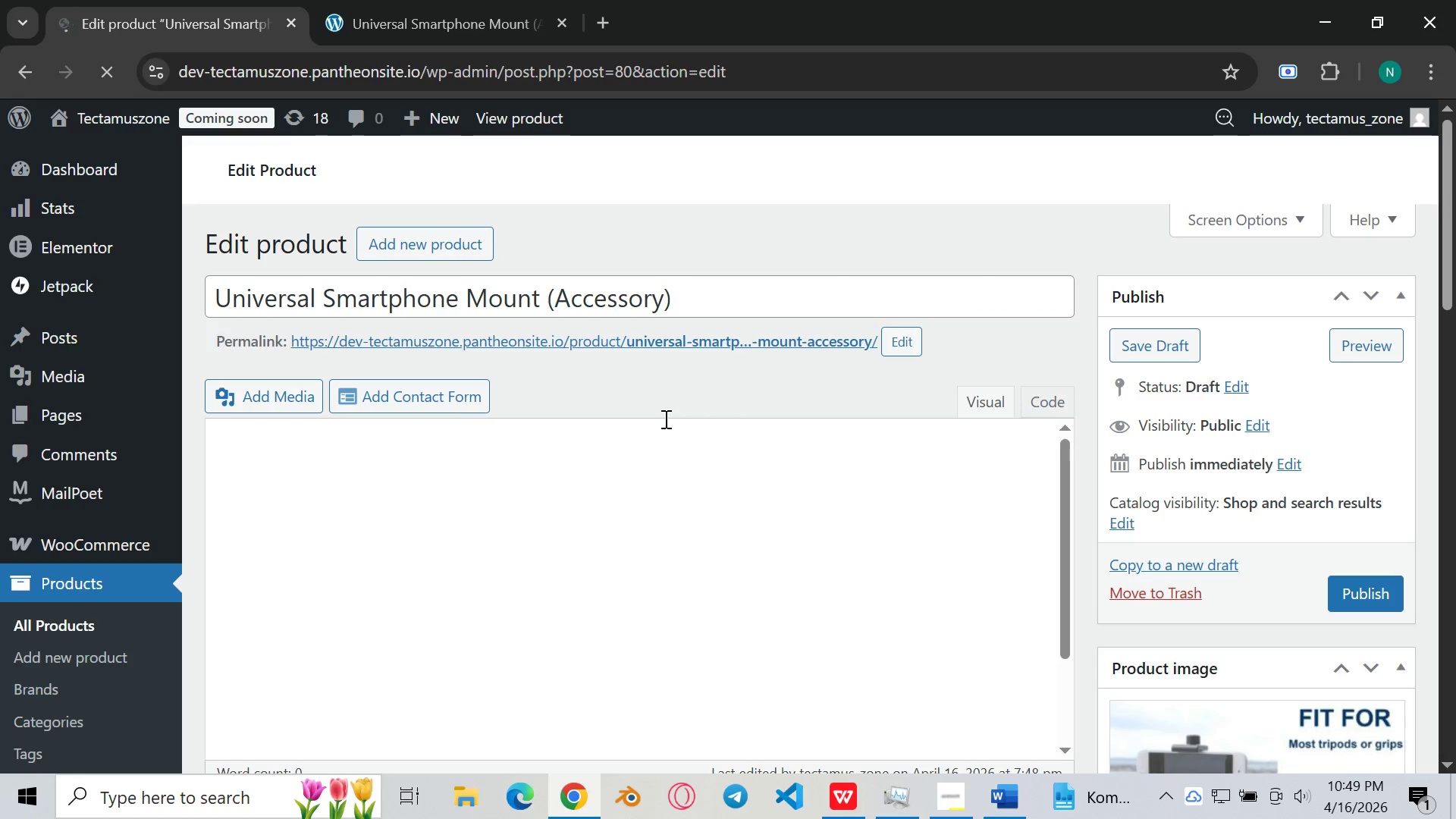 
wait(5.86)
 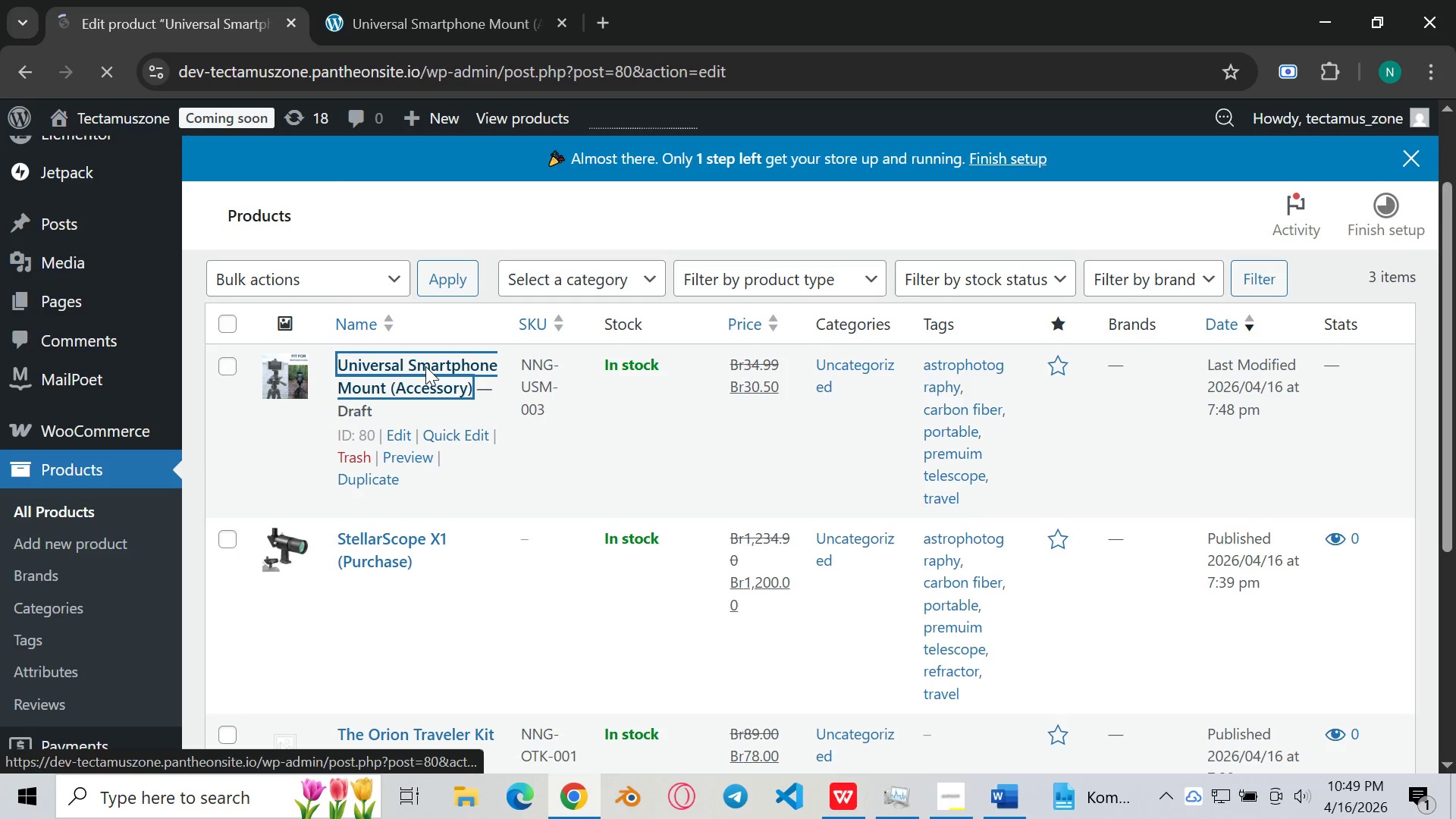 
scroll: coordinate [664, 419], scroll_direction: down, amount: 2.0
 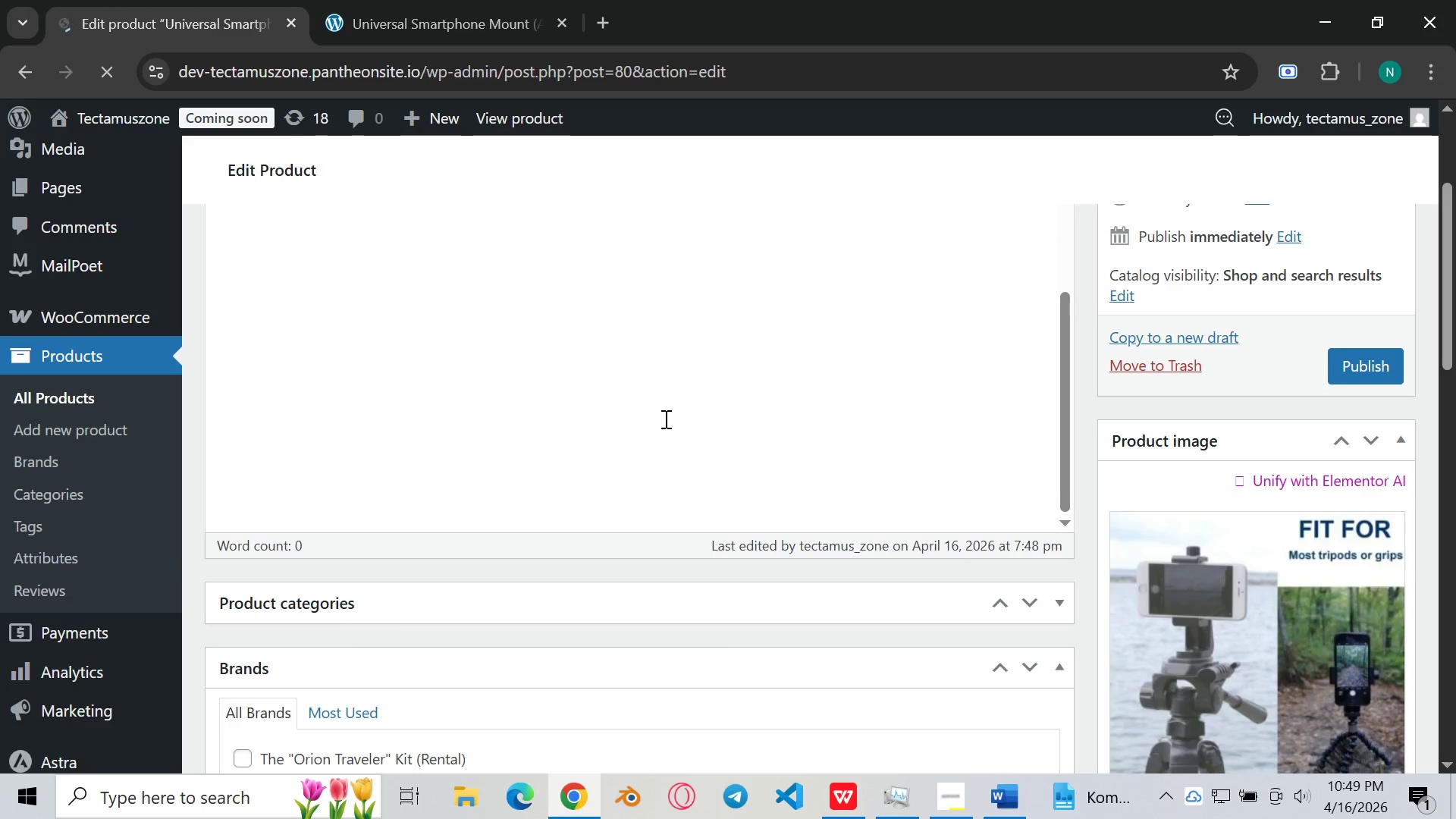 
scroll: coordinate [664, 419], scroll_direction: up, amount: 4.0
 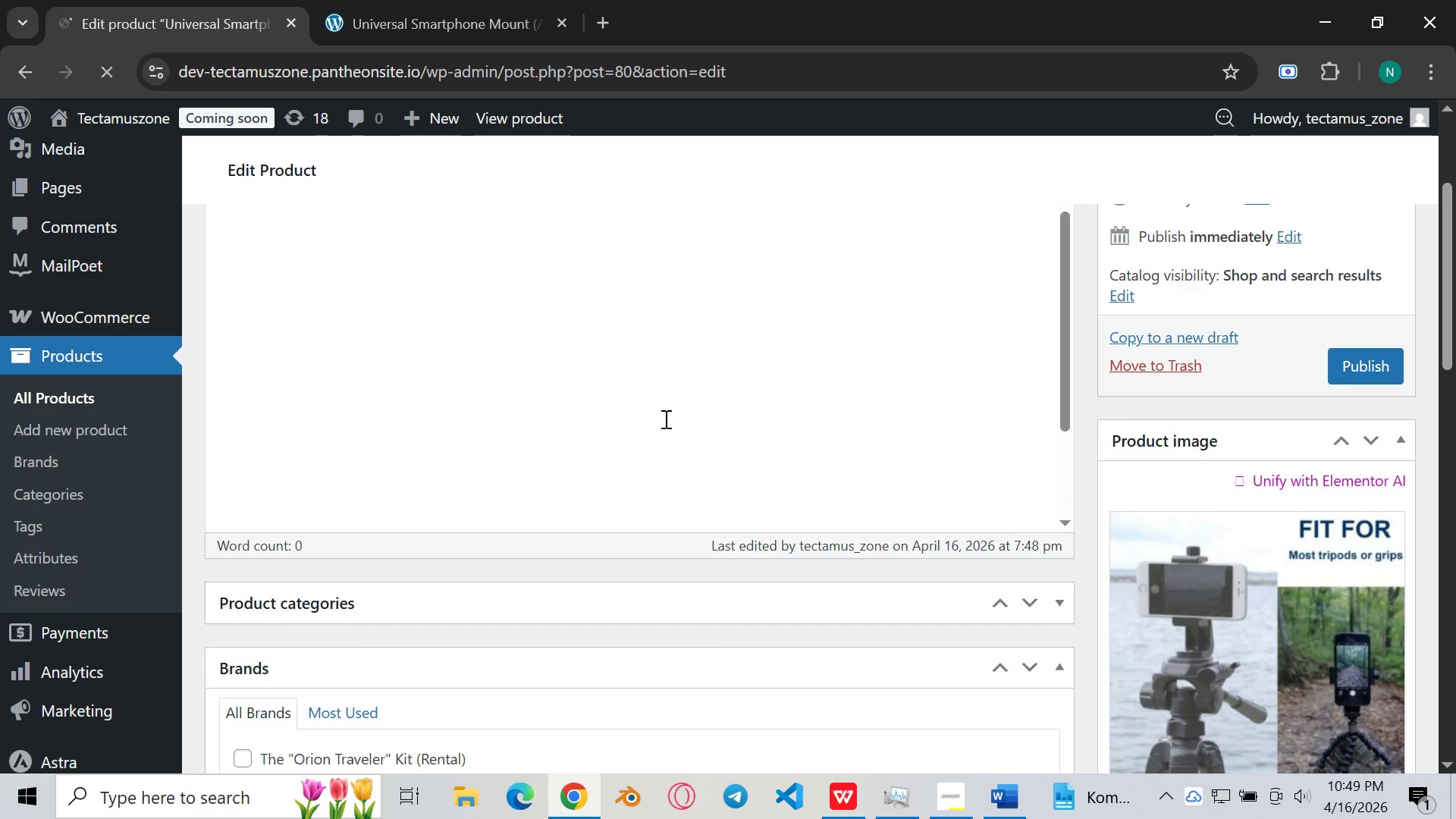 
scroll: coordinate [664, 419], scroll_direction: down, amount: 4.0
 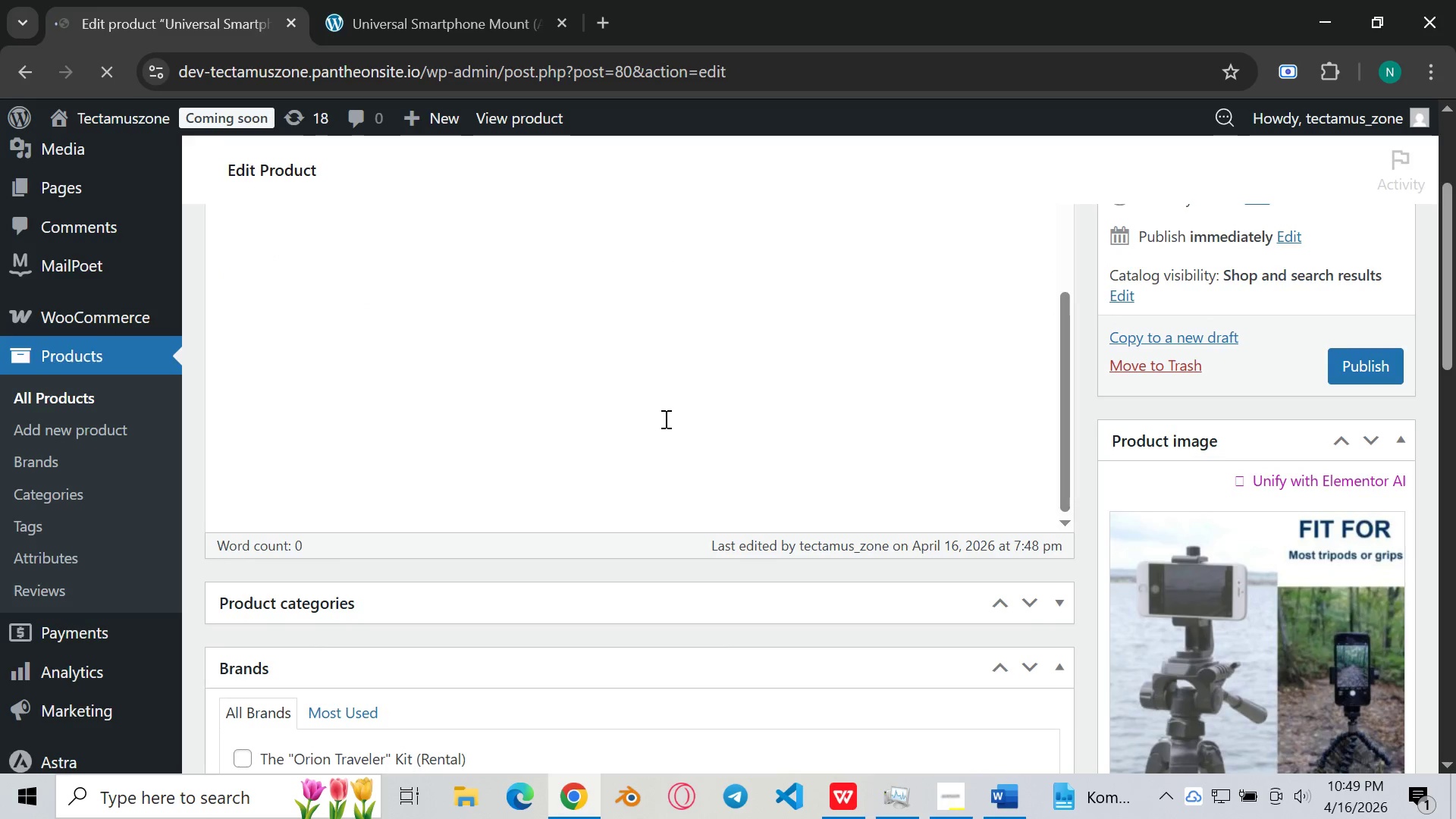 
scroll: coordinate [661, 397], scroll_direction: up, amount: 4.0
 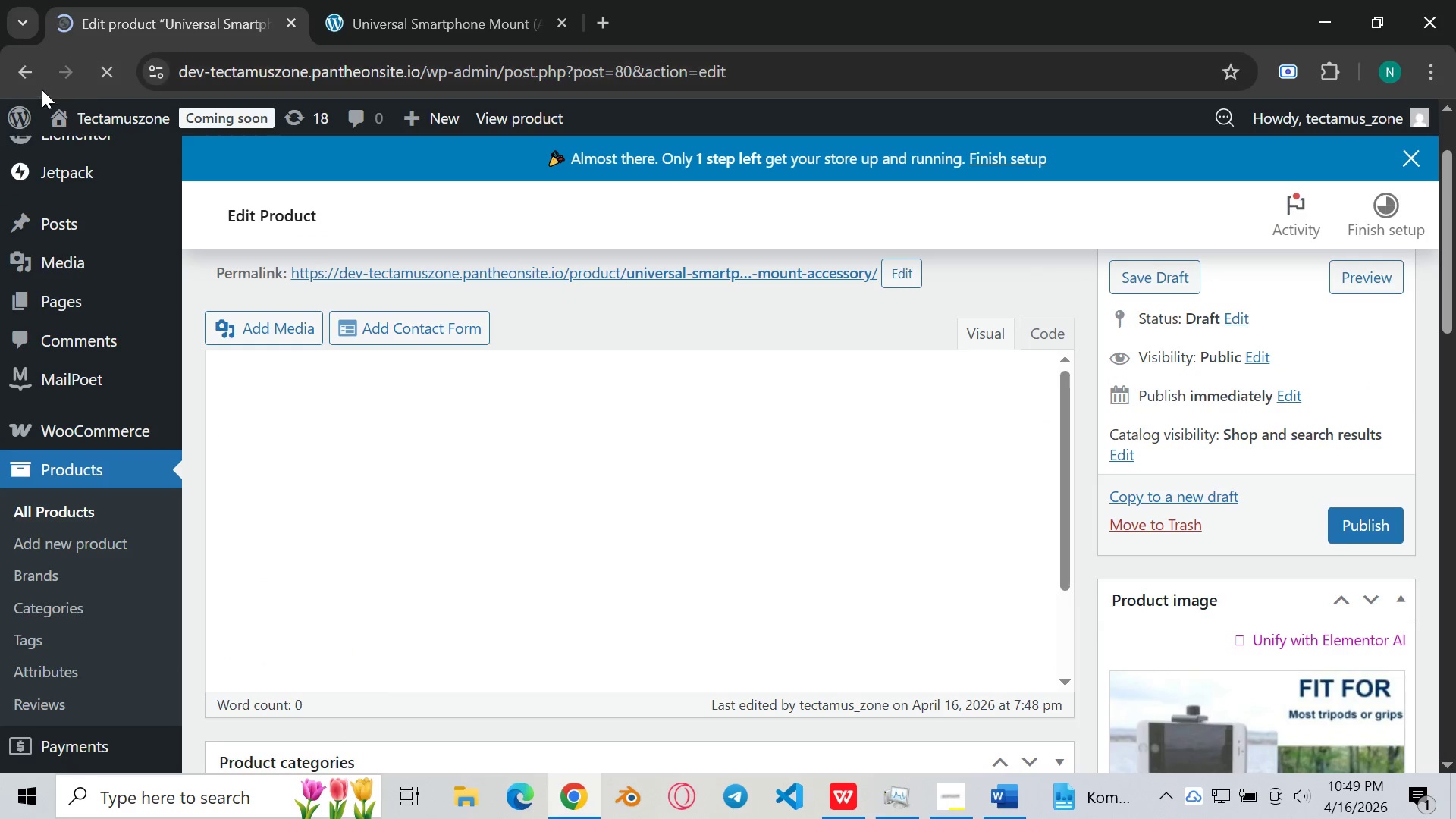 
left_click([33, 83])
 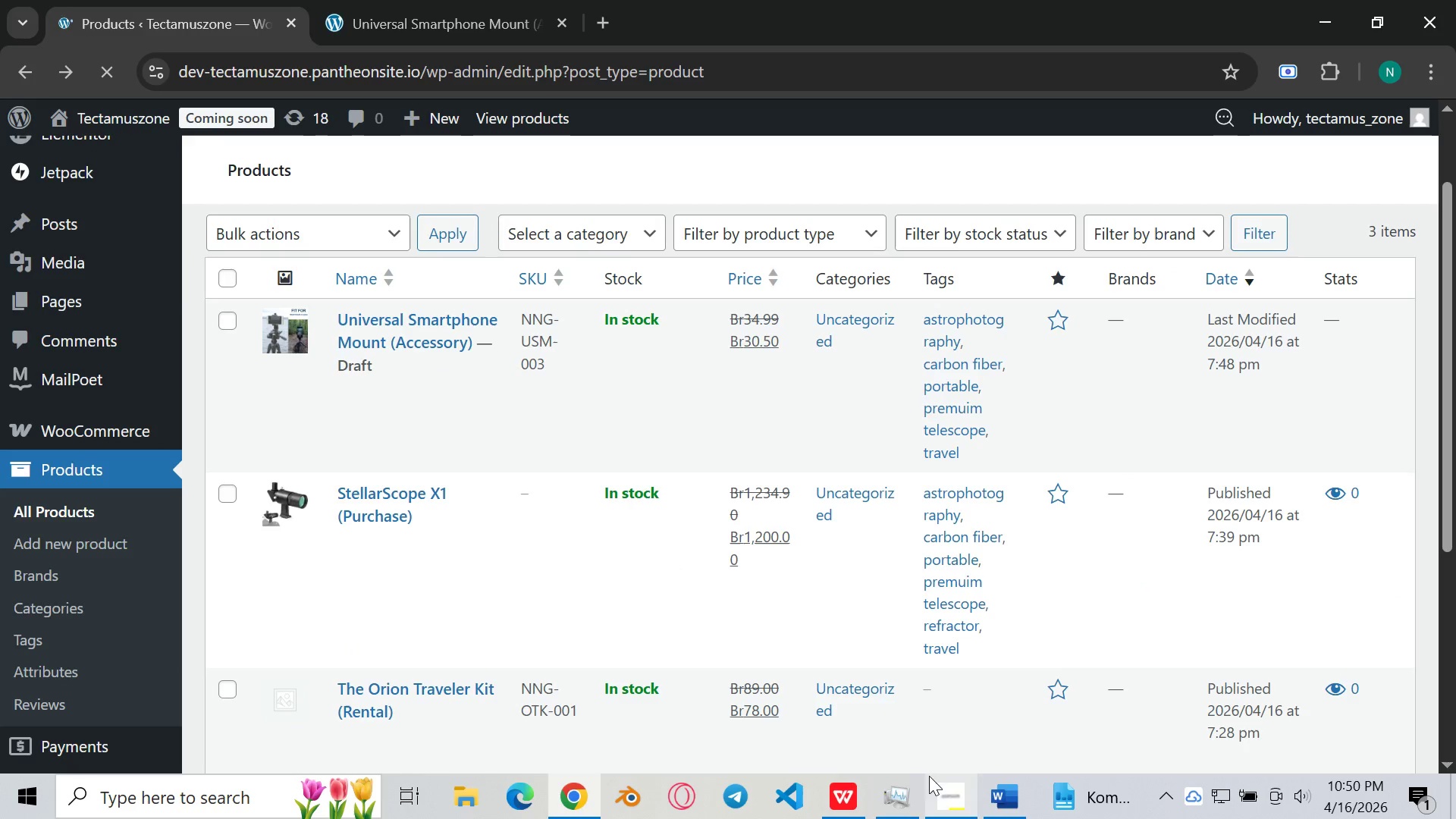 
left_click([935, 797])